 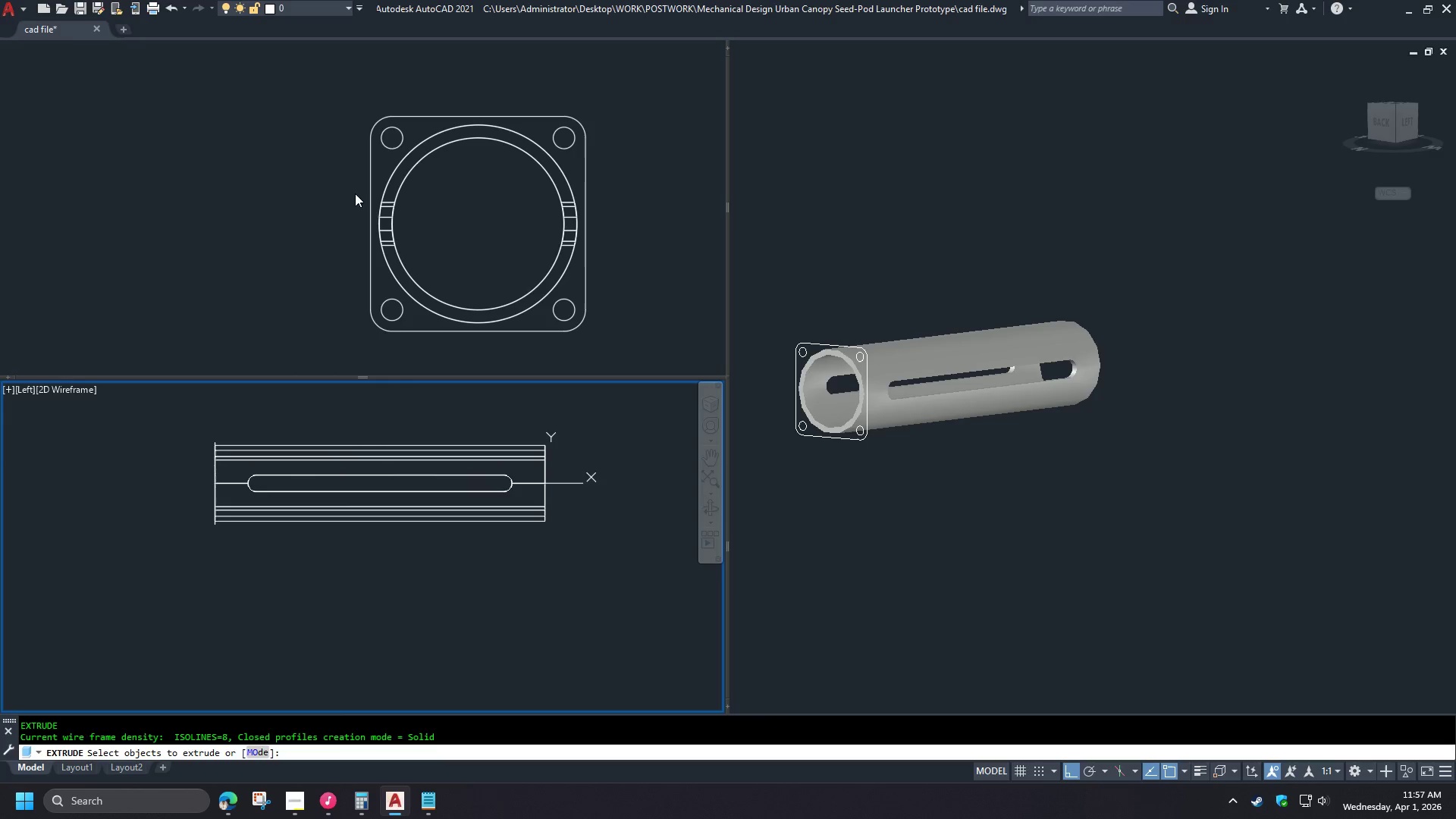 
left_click([325, 168])
 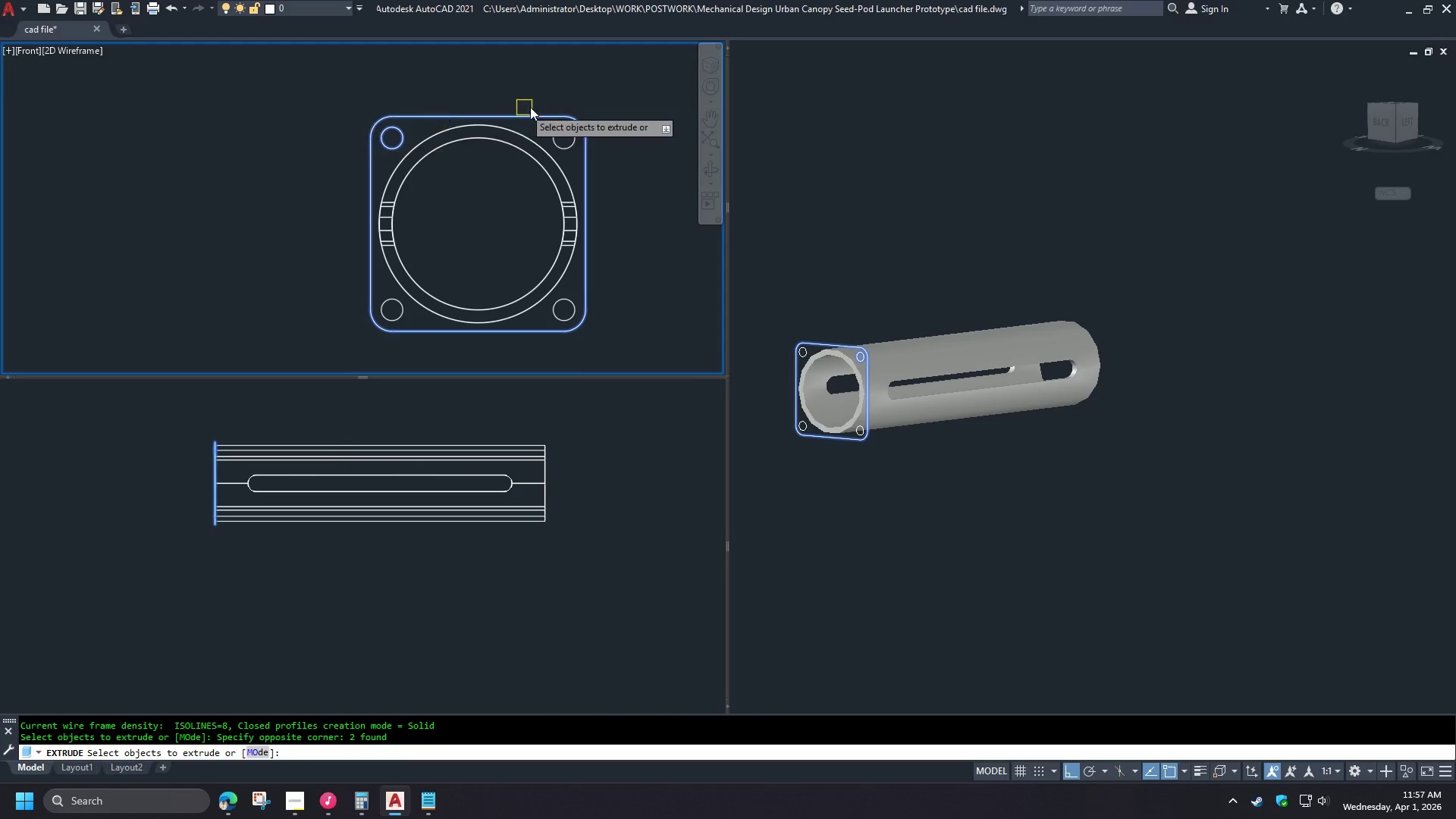 
left_click([573, 136])
 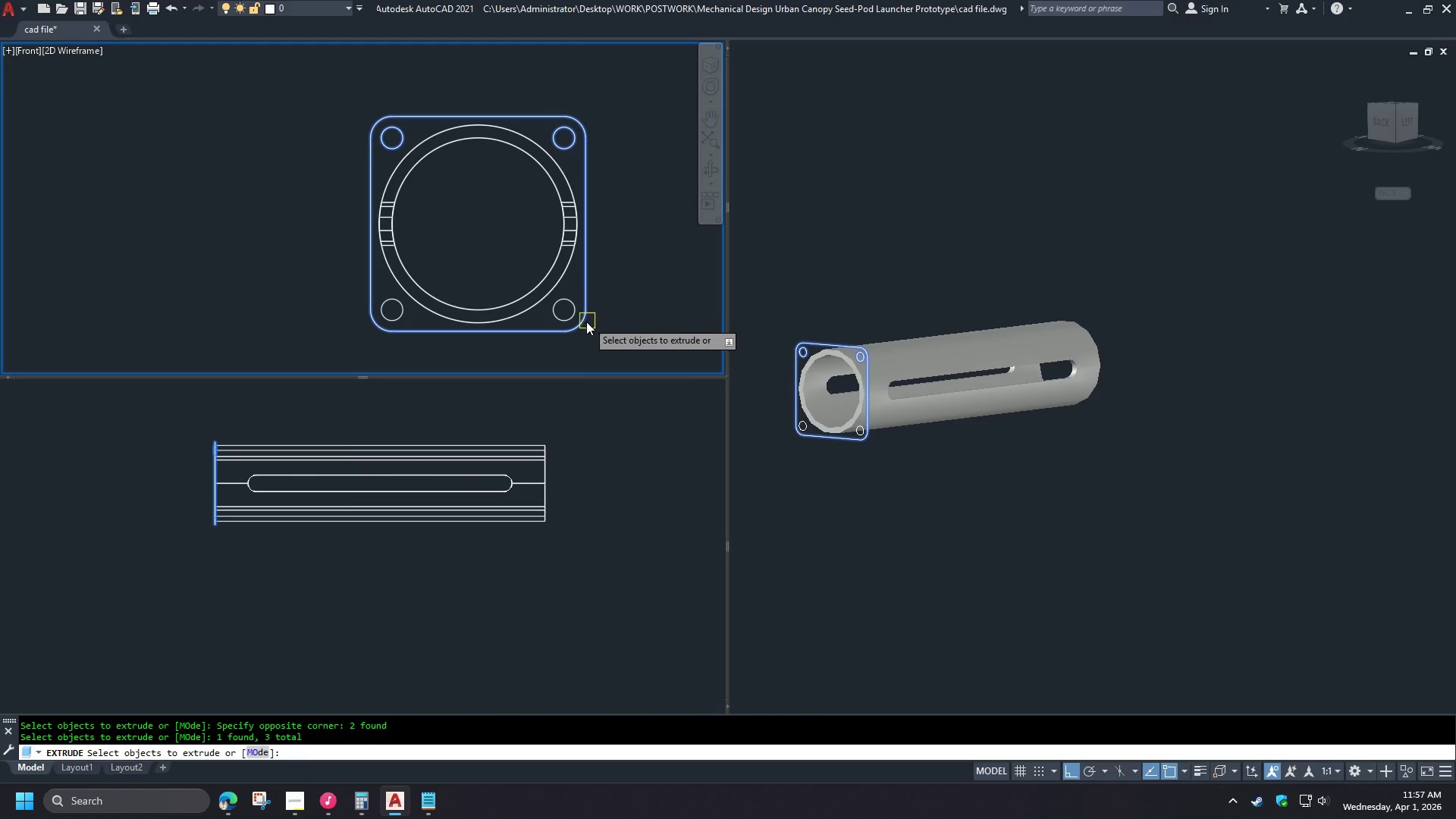 
left_click_drag(start_coordinate=[604, 340], to_coordinate=[588, 331])
 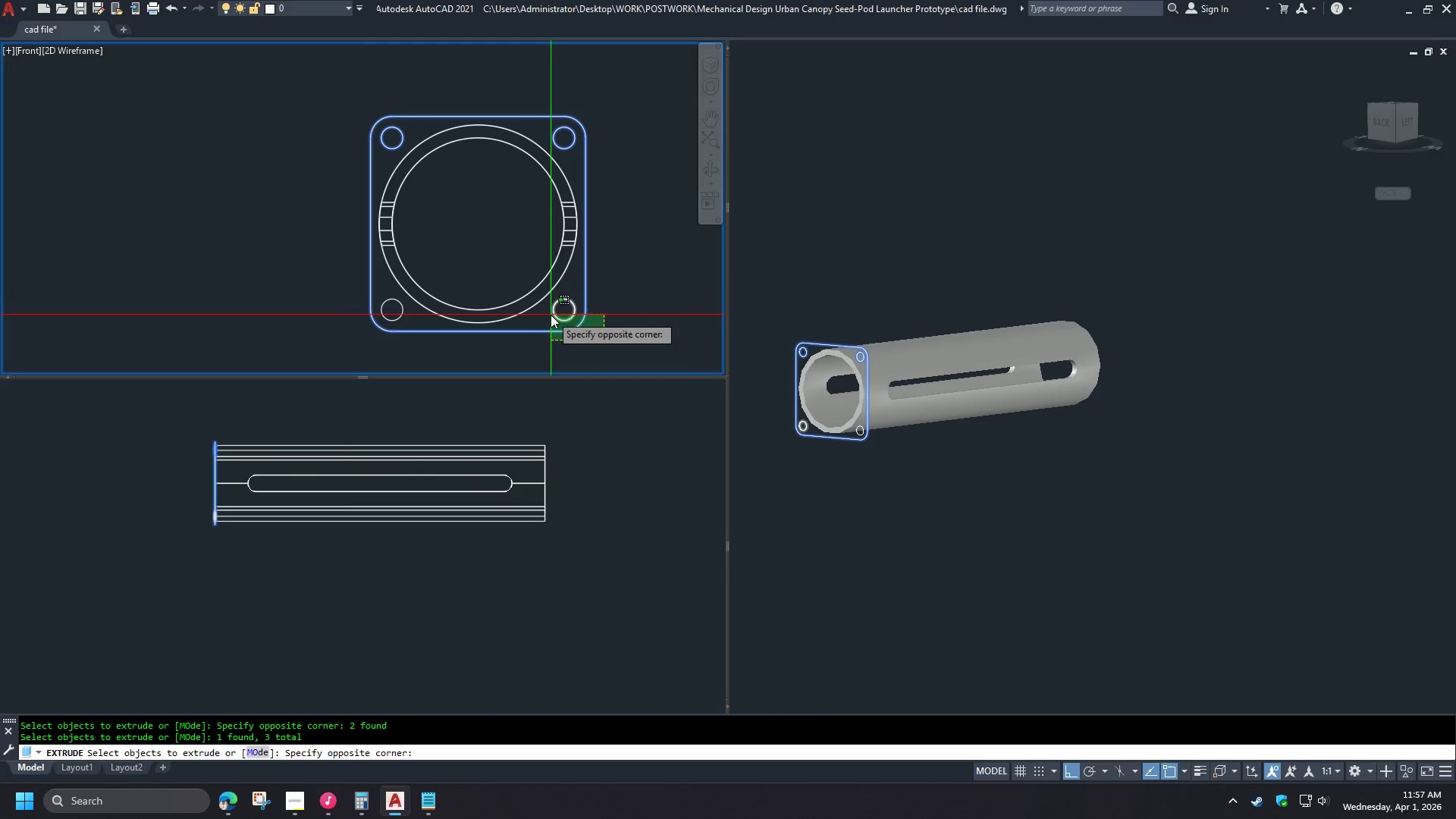 
double_click([551, 315])
 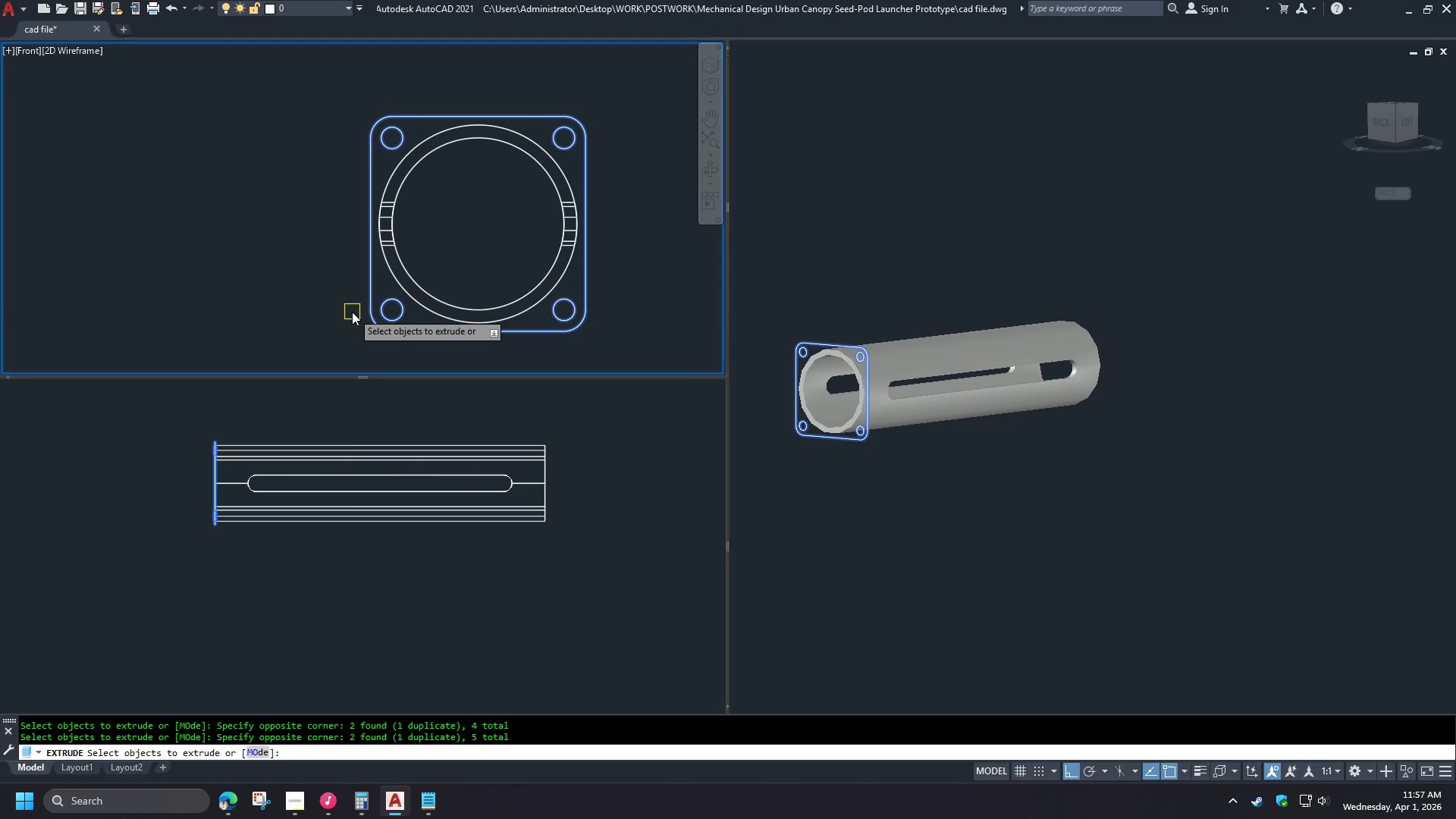 
key(Space)
 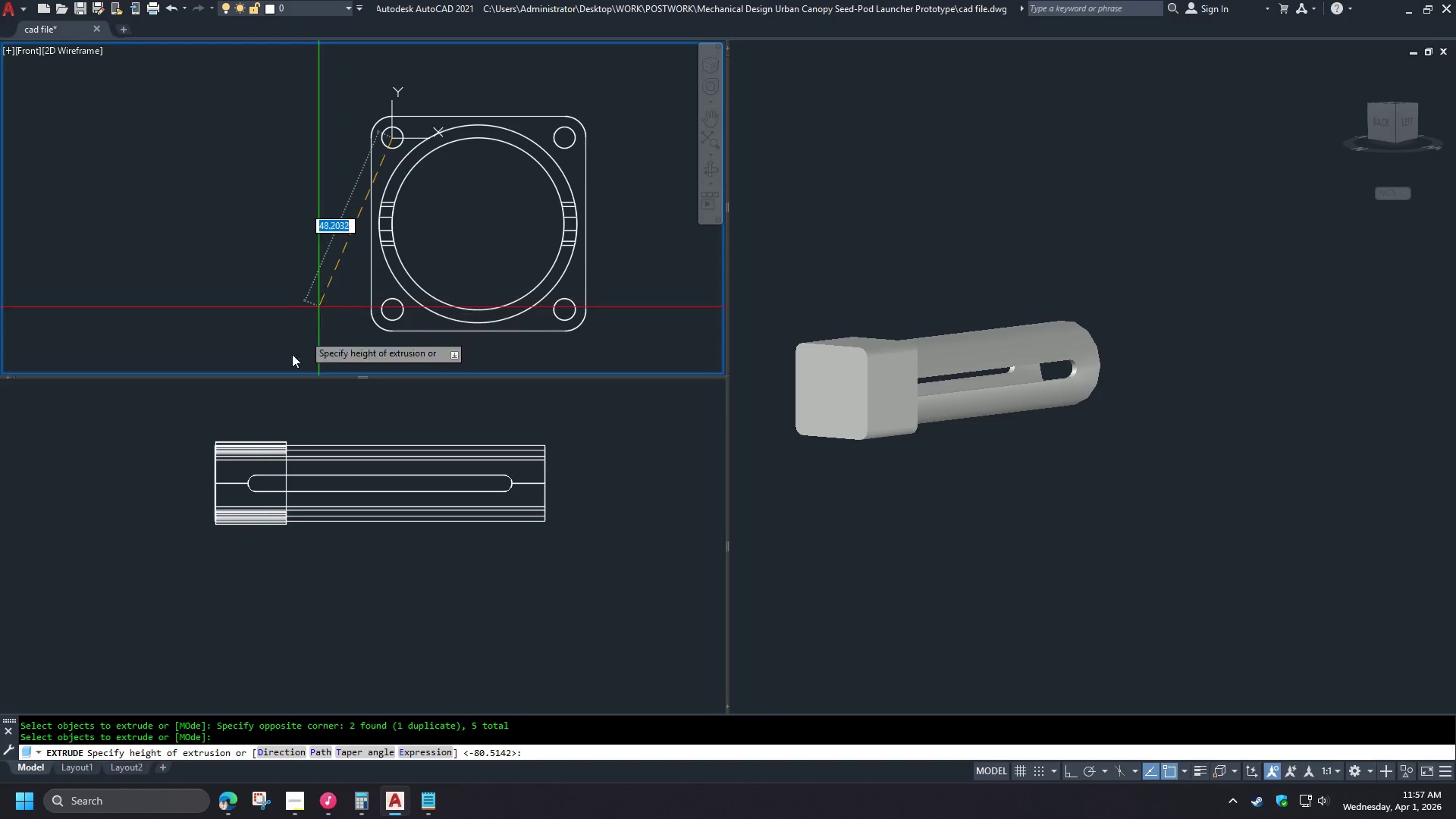 
left_click([260, 410])
 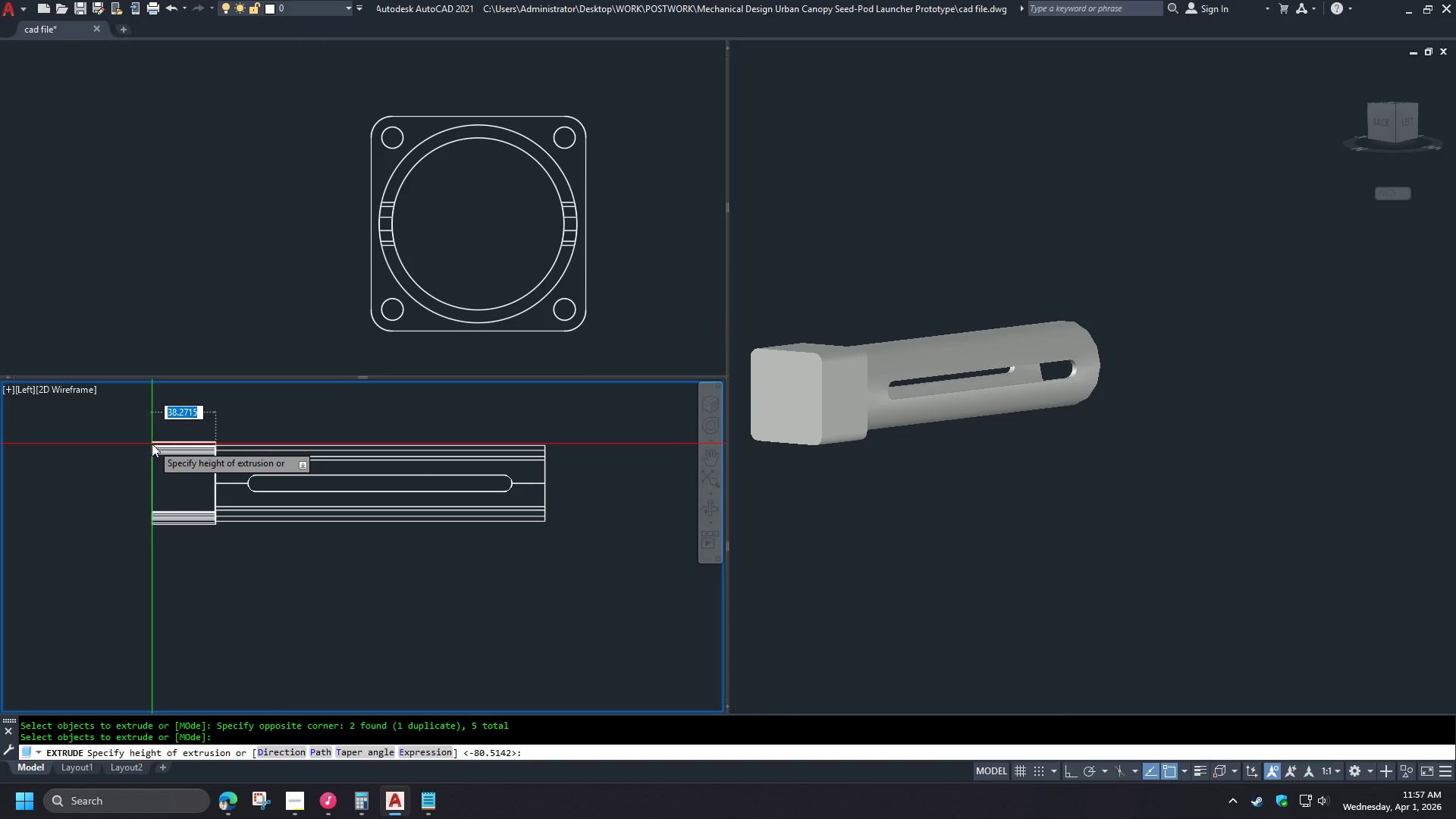 
key(Numpad2)
 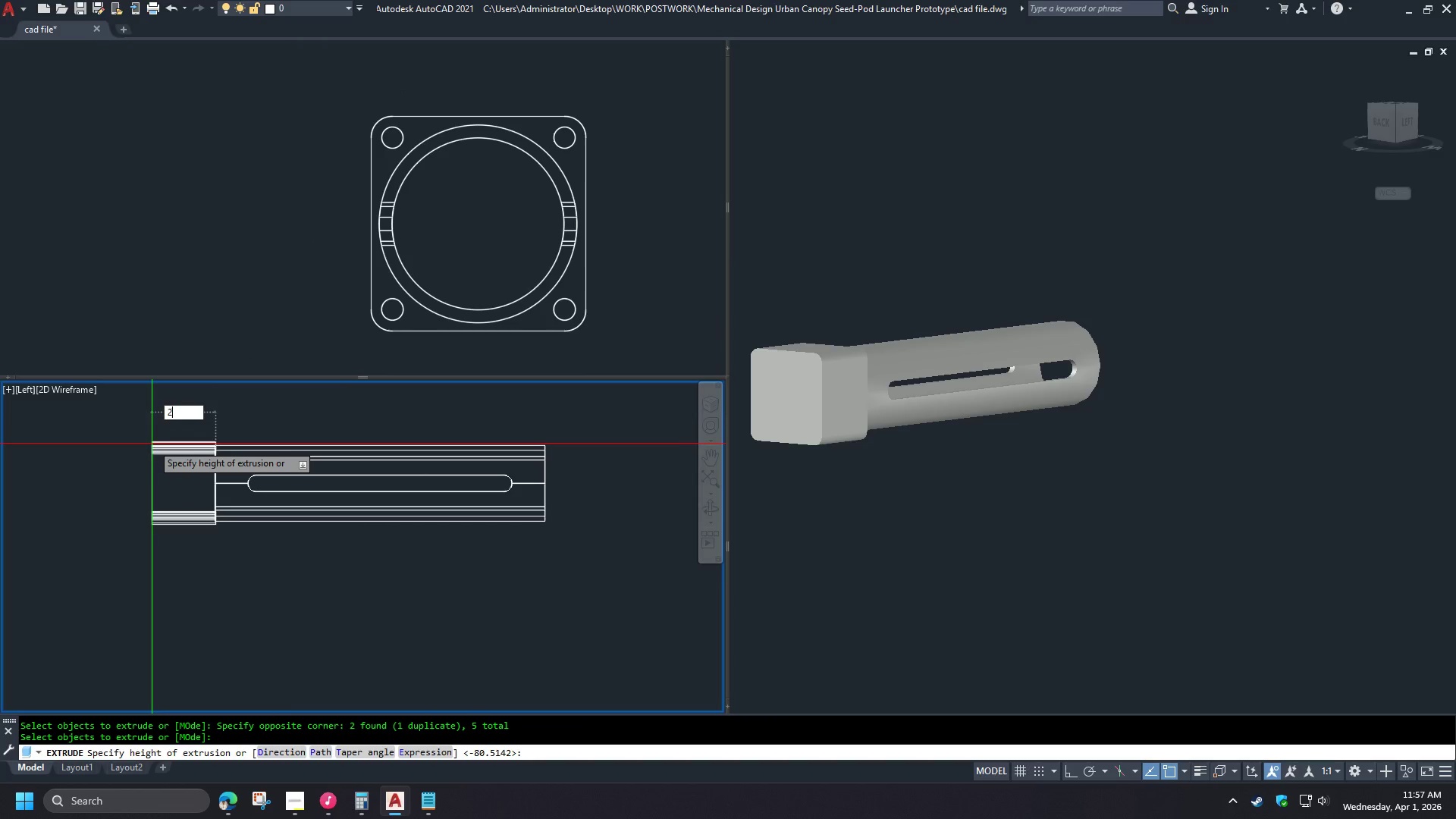 
key(Numpad0)
 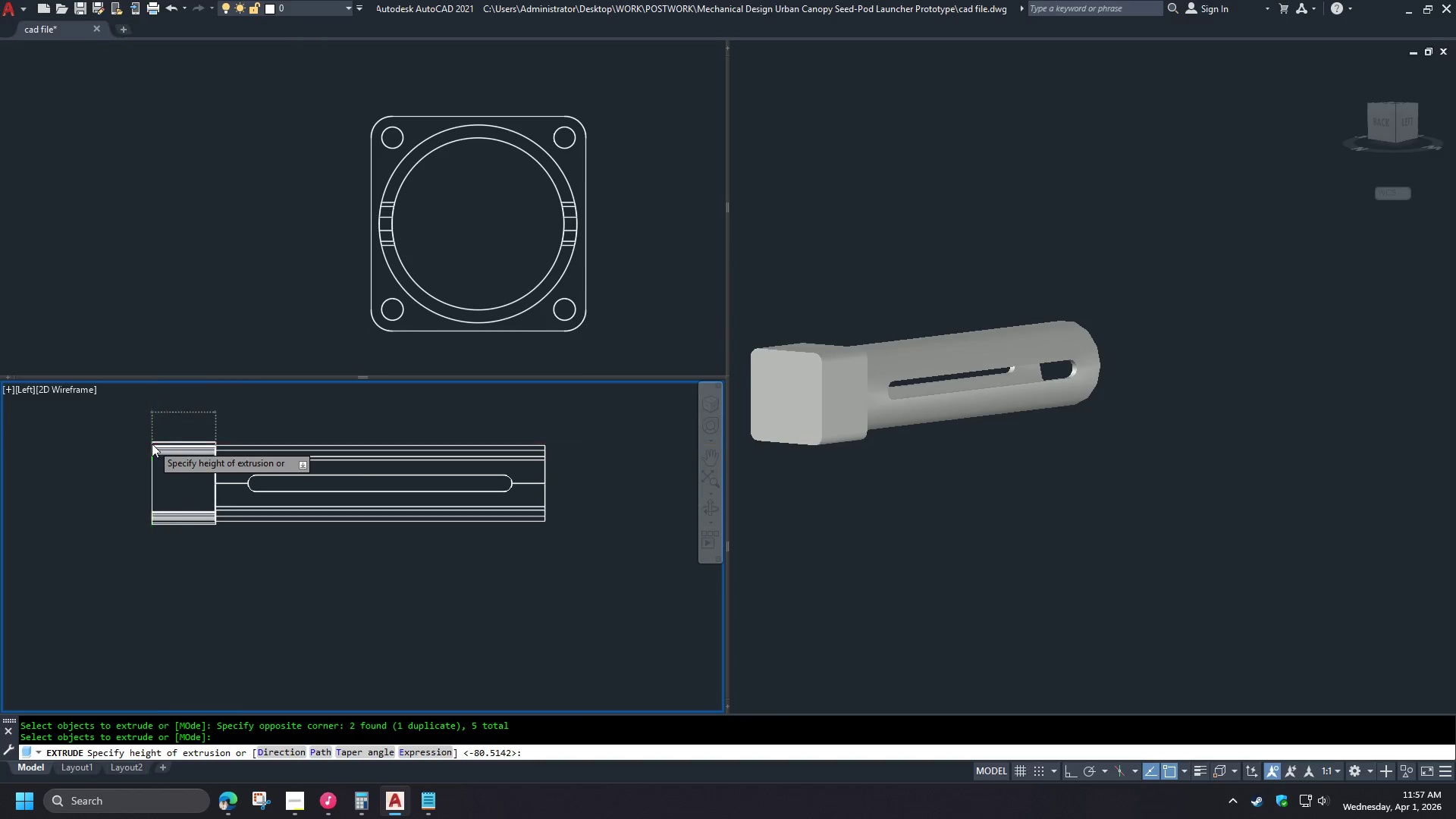 
key(Space)
 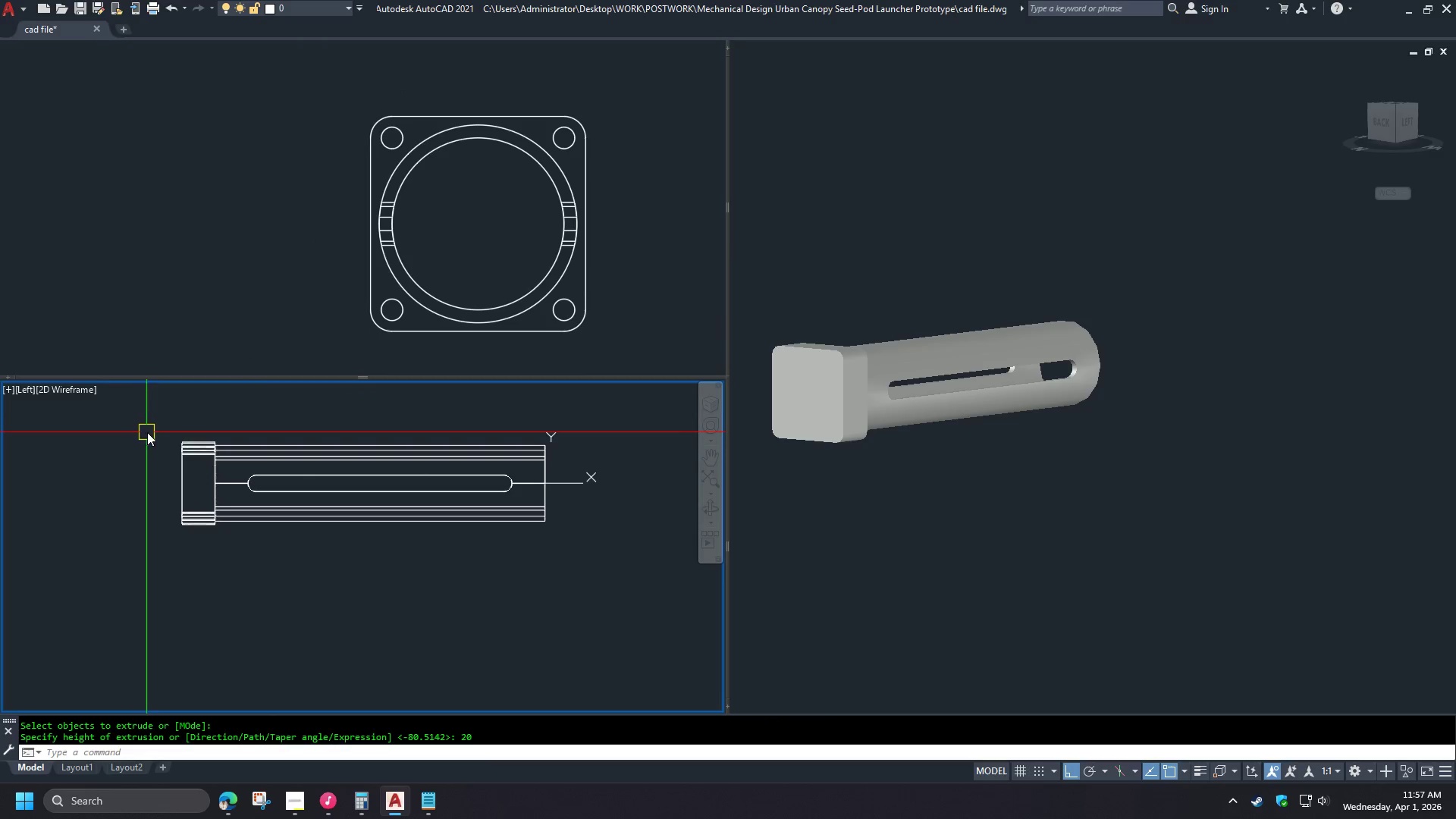 
scroll: coordinate [175, 426], scroll_direction: up, amount: 2.0
 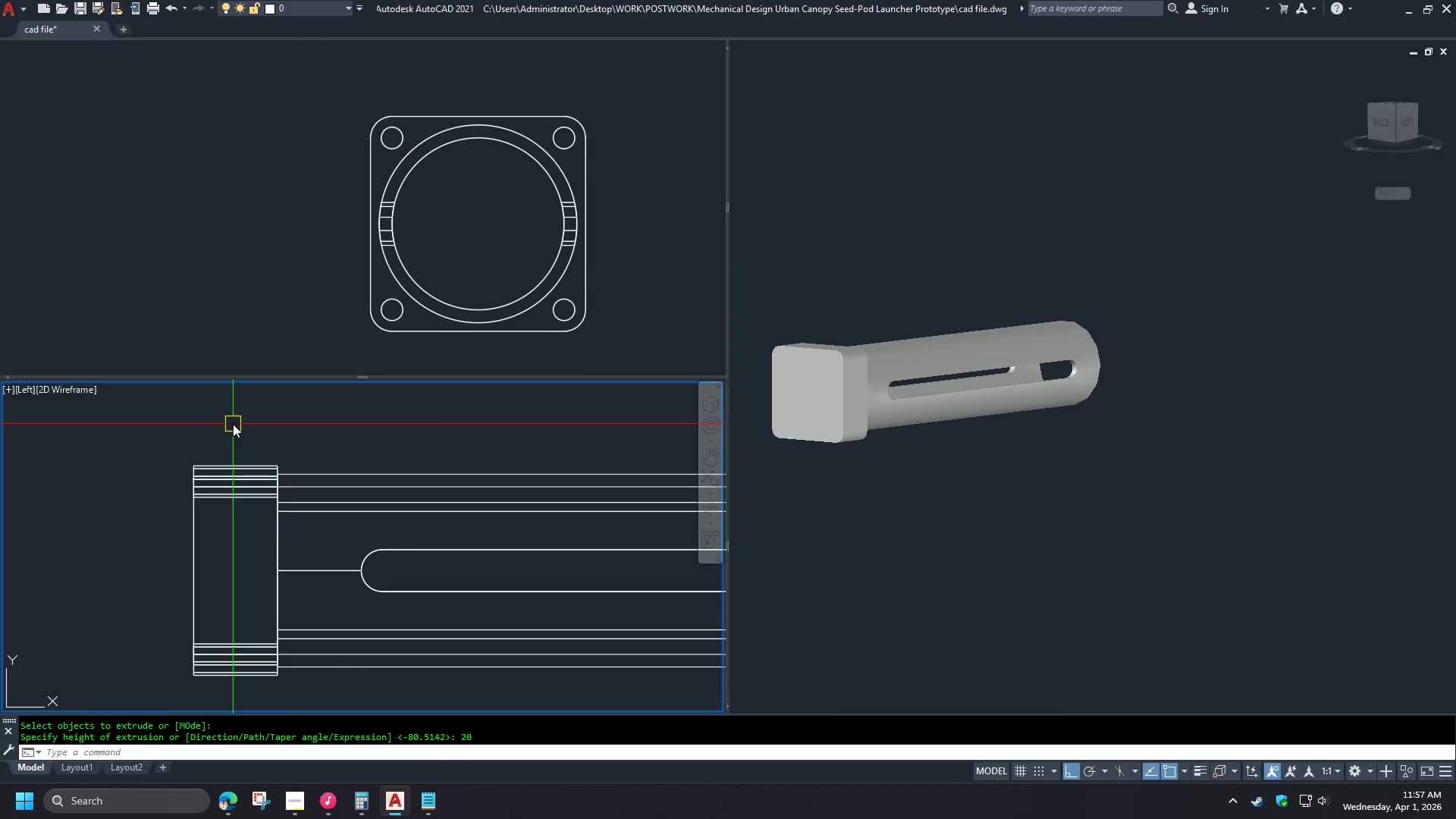 
type(su )
 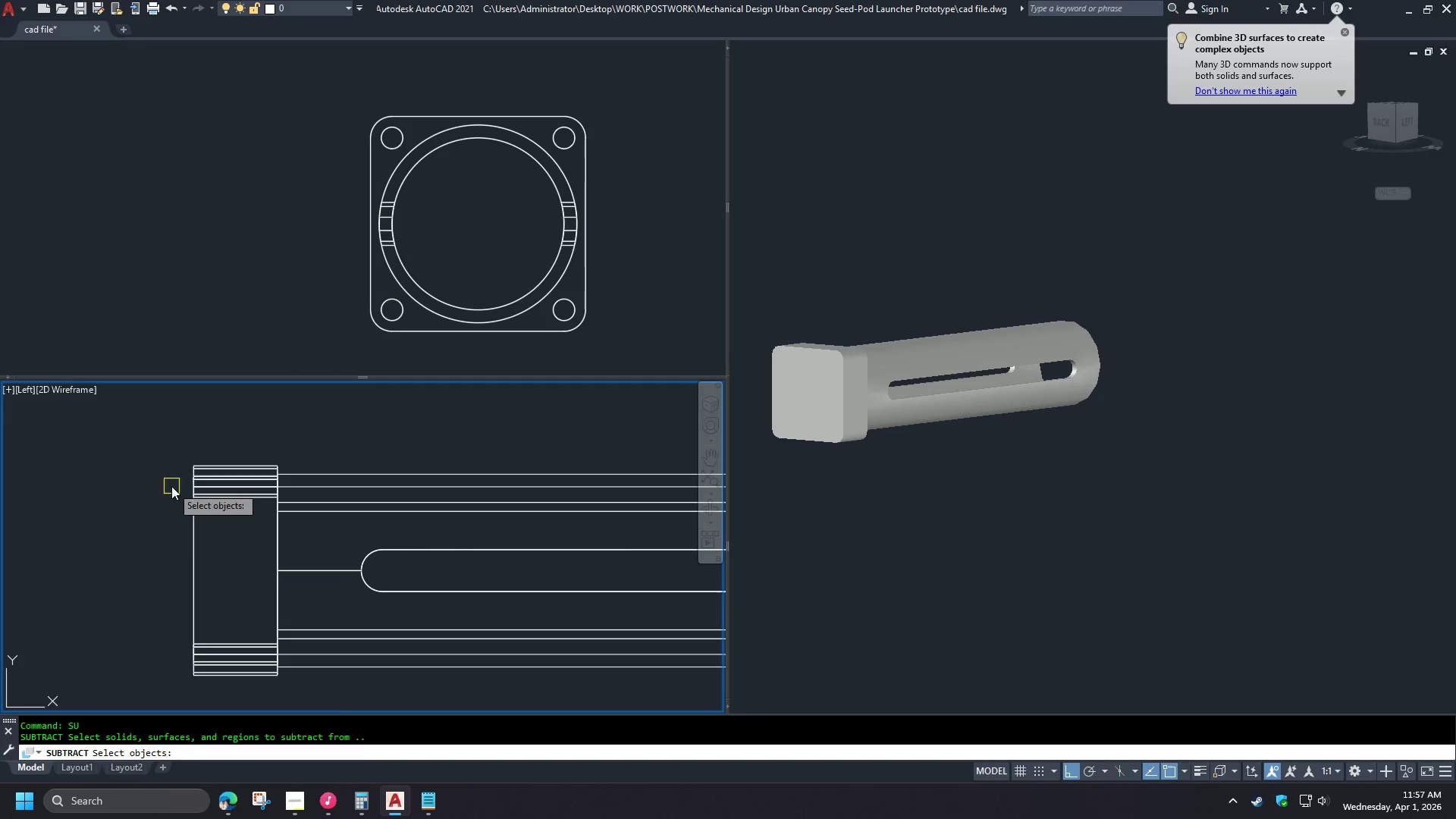 
left_click([191, 554])
 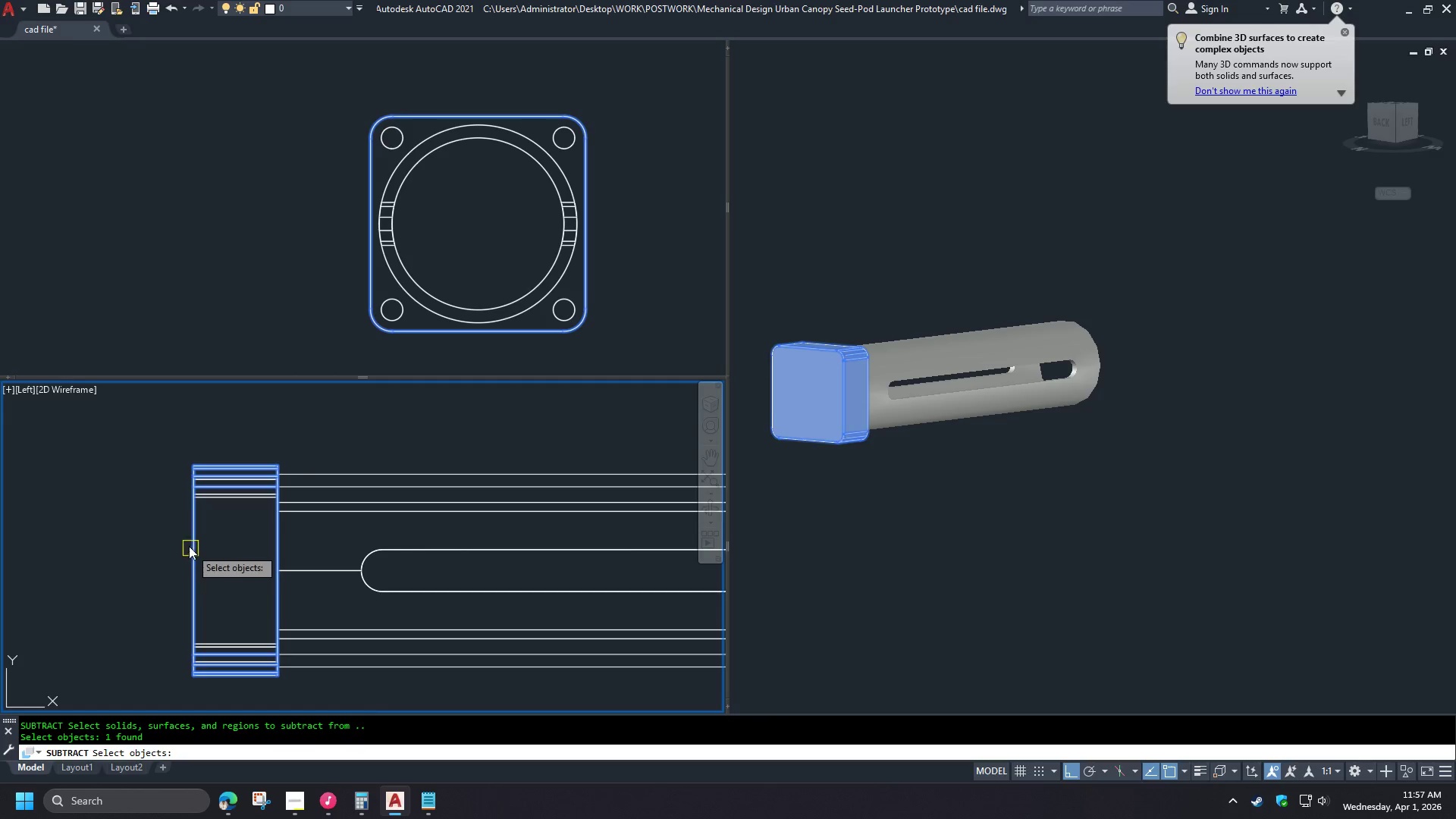 
key(Space)
 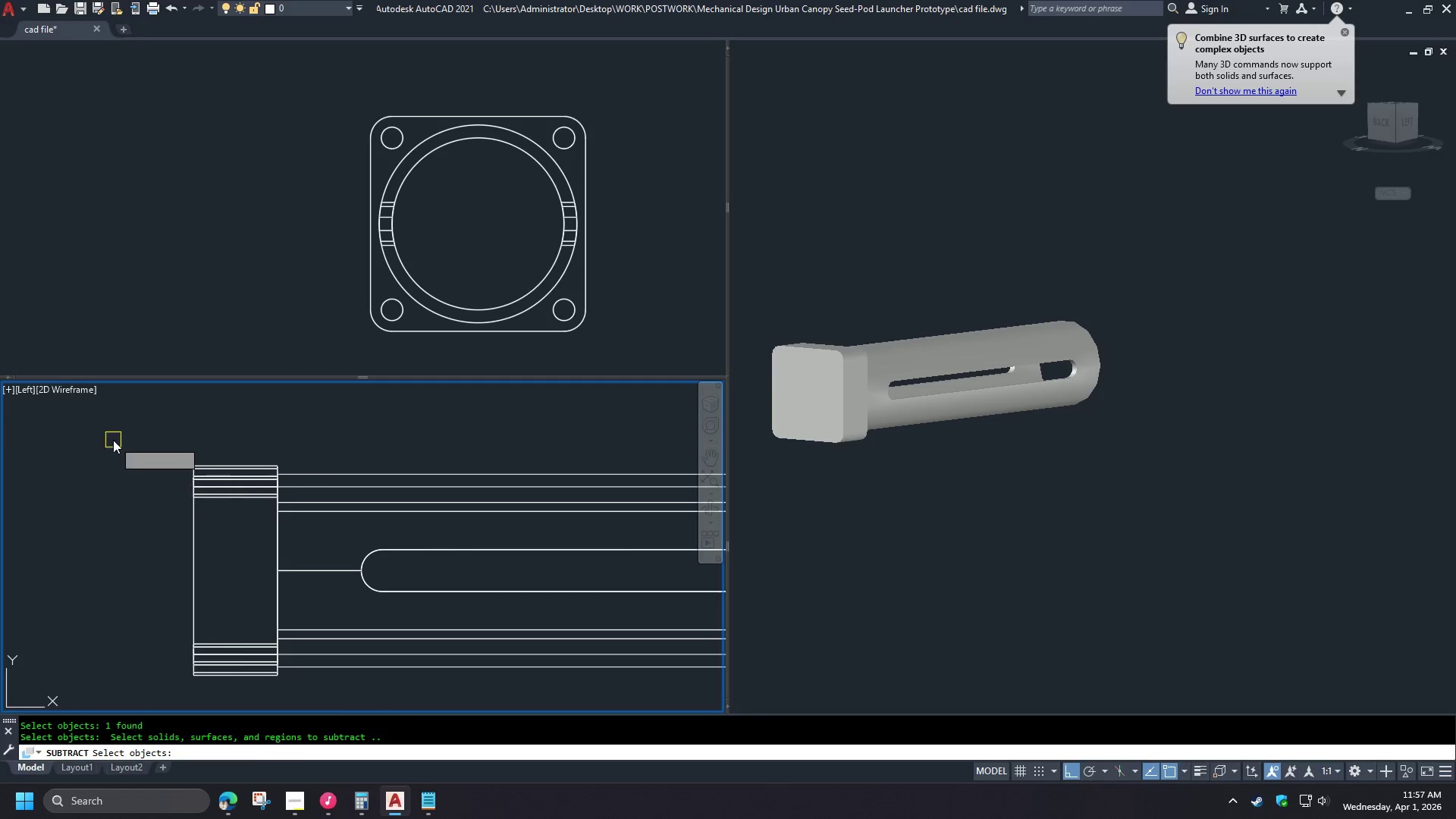 
left_click_drag(start_coordinate=[111, 438], to_coordinate=[134, 453])
 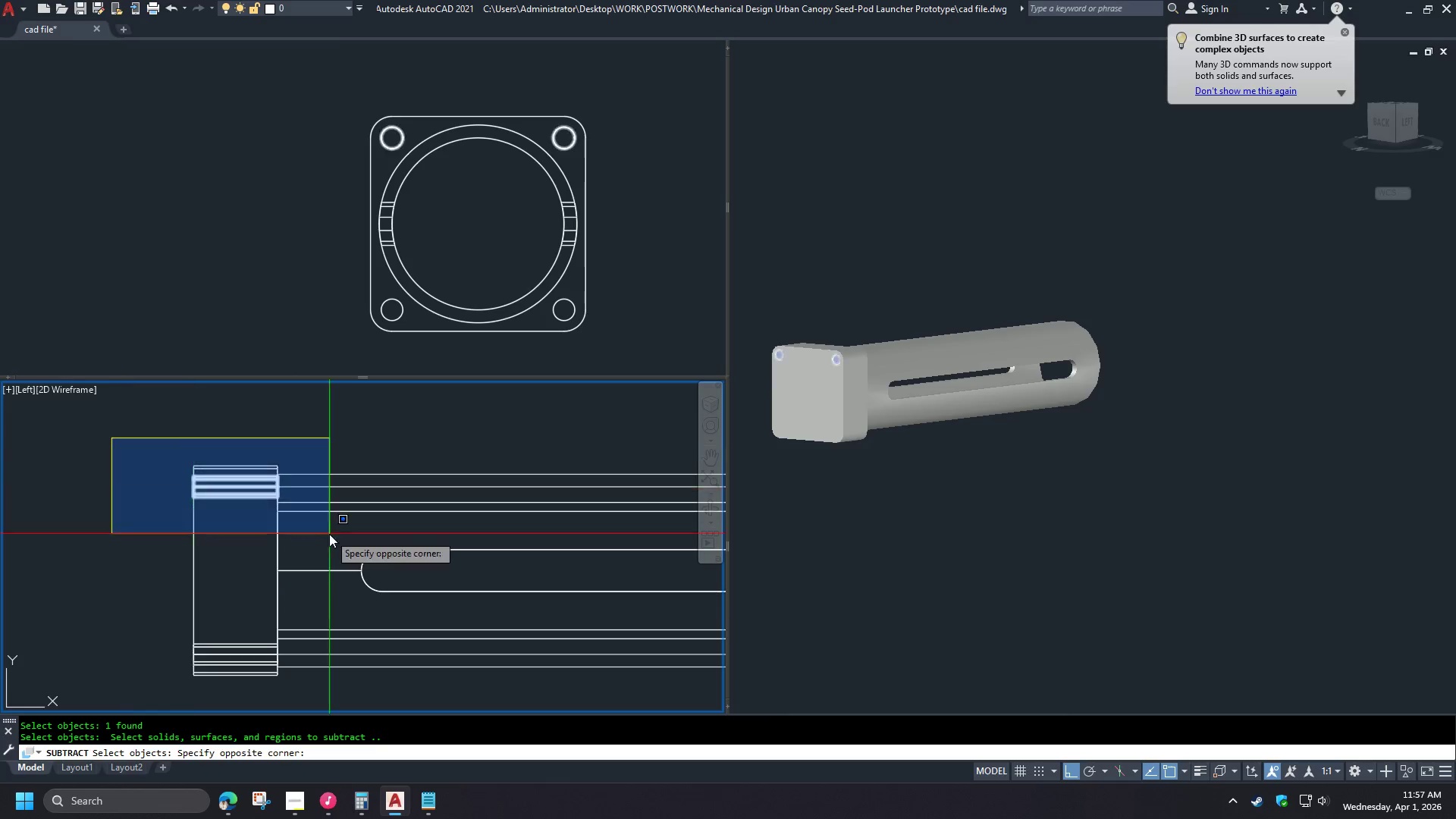 
triple_click([329, 534])
 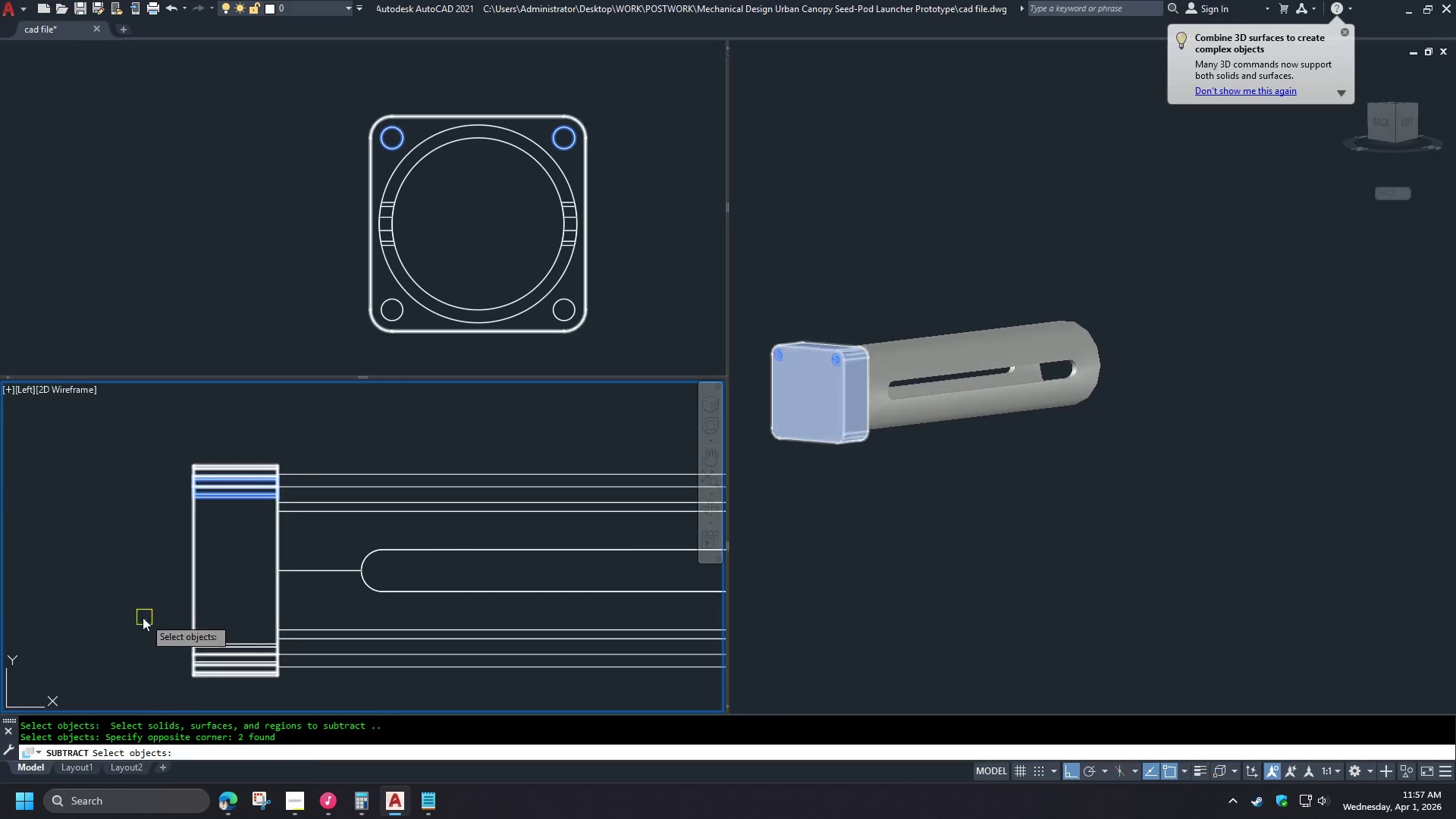 
left_click_drag(start_coordinate=[143, 619], to_coordinate=[189, 648])
 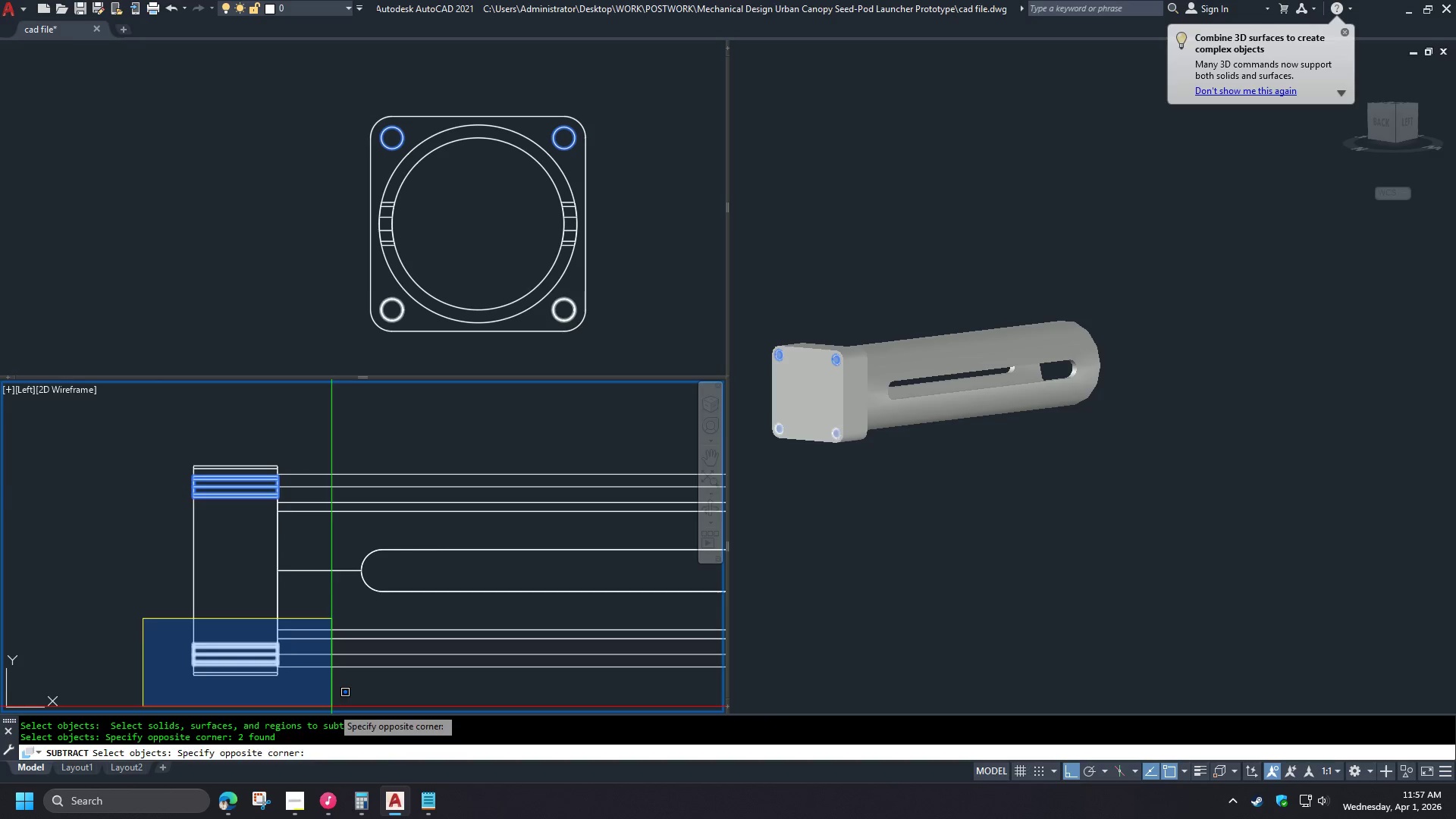 
triple_click([331, 707])
 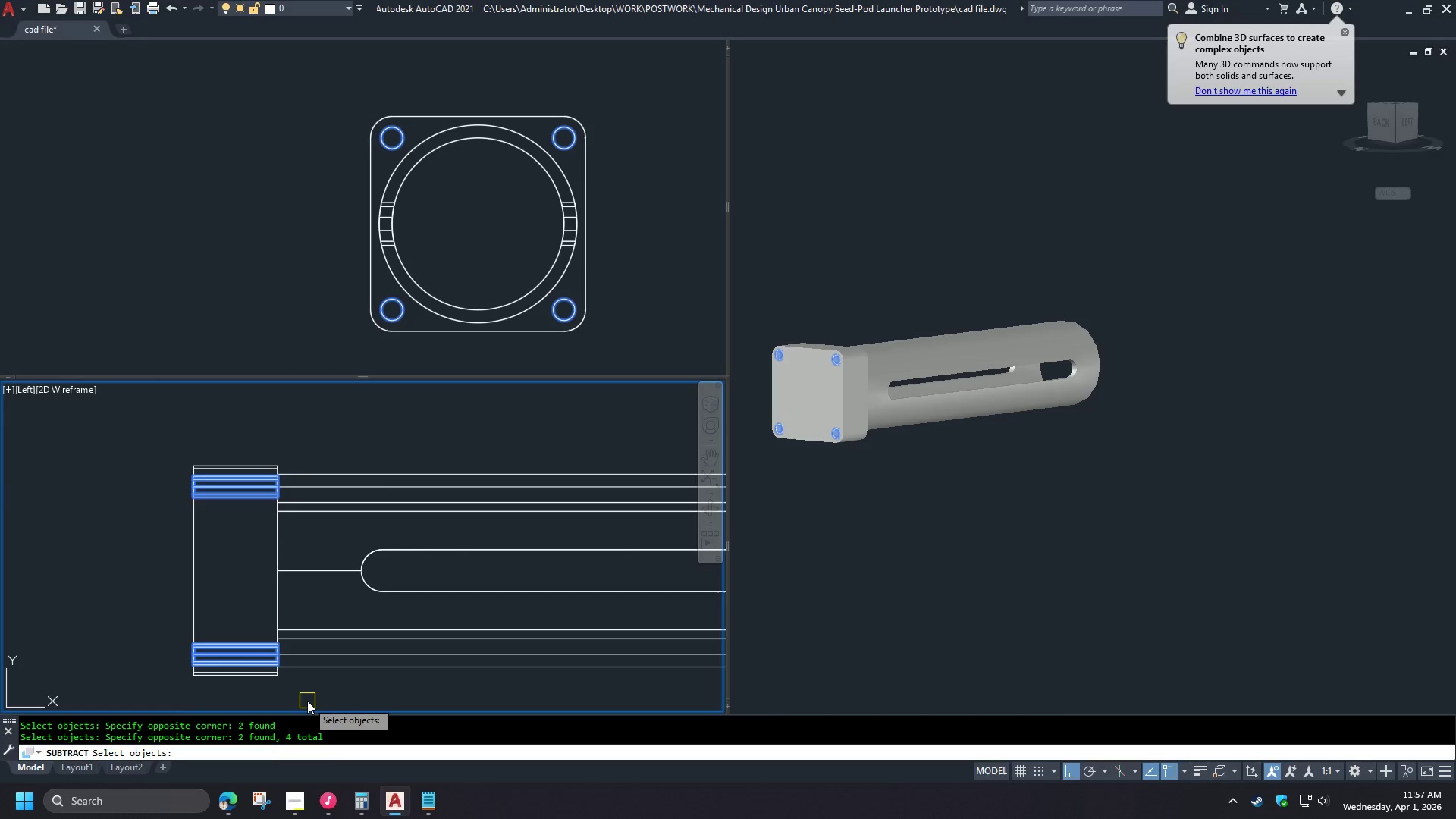 
key(Space)
 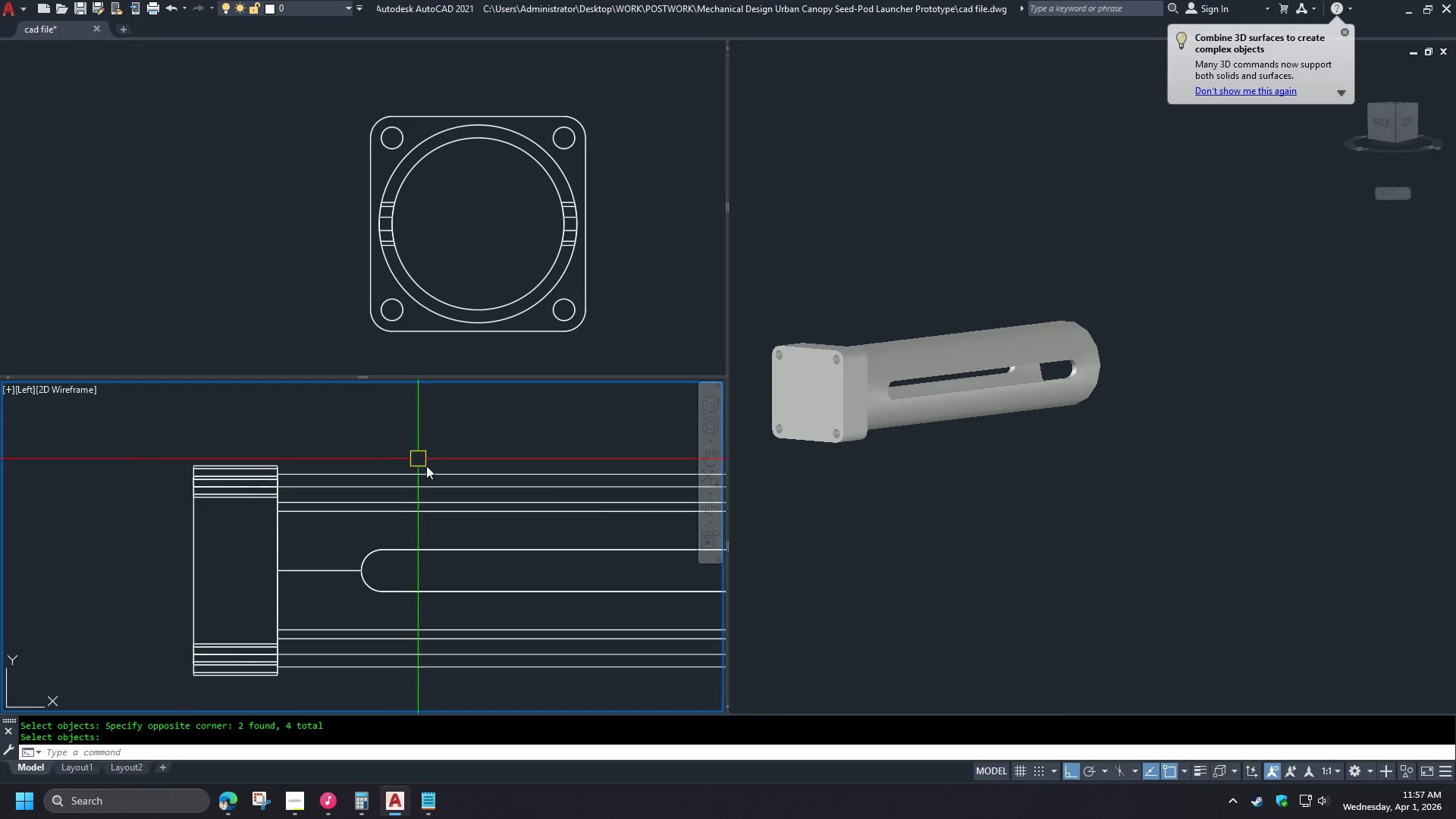 
left_click([925, 537])
 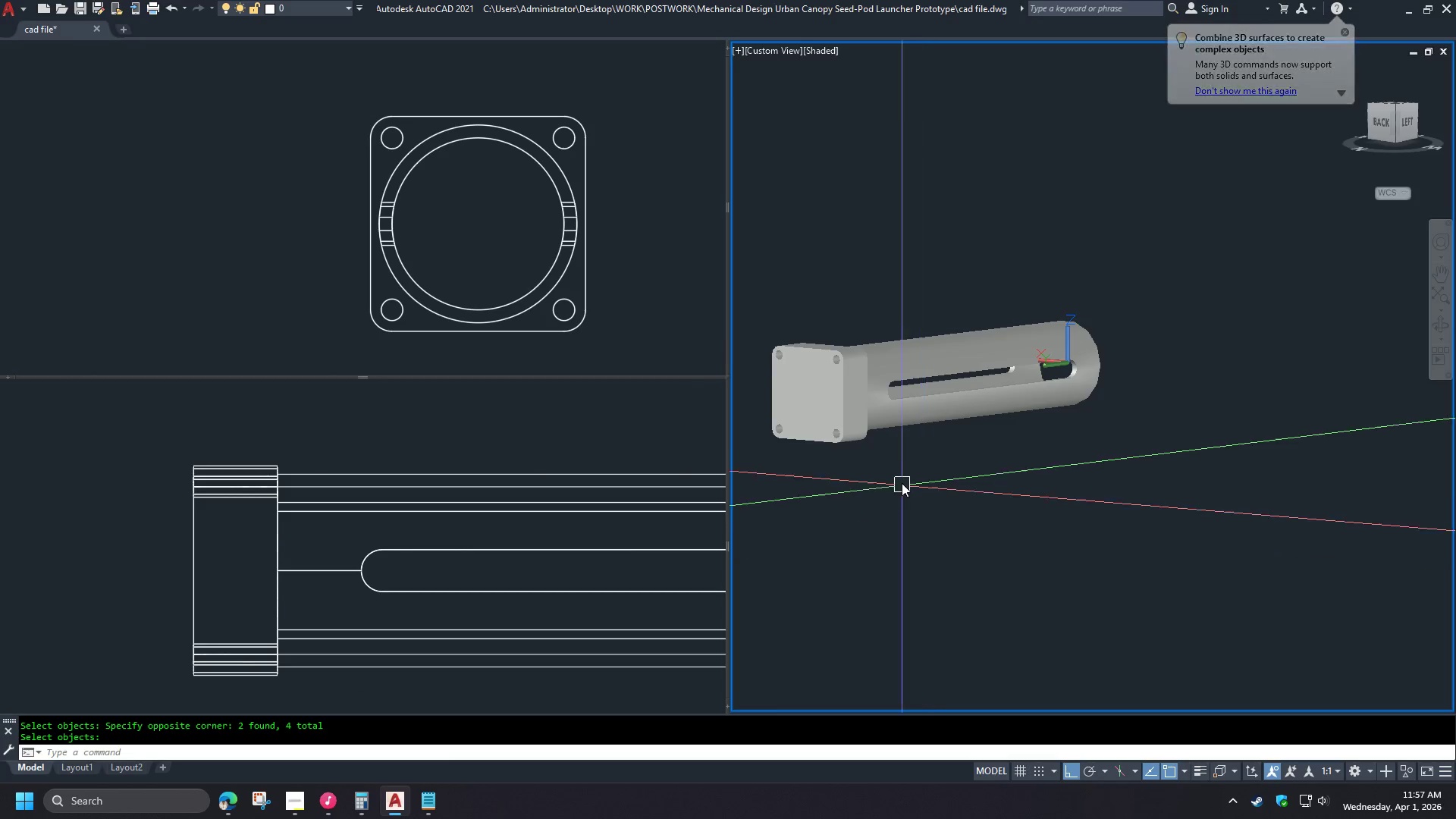 
hold_key(key=ShiftLeft, duration=1.5)
 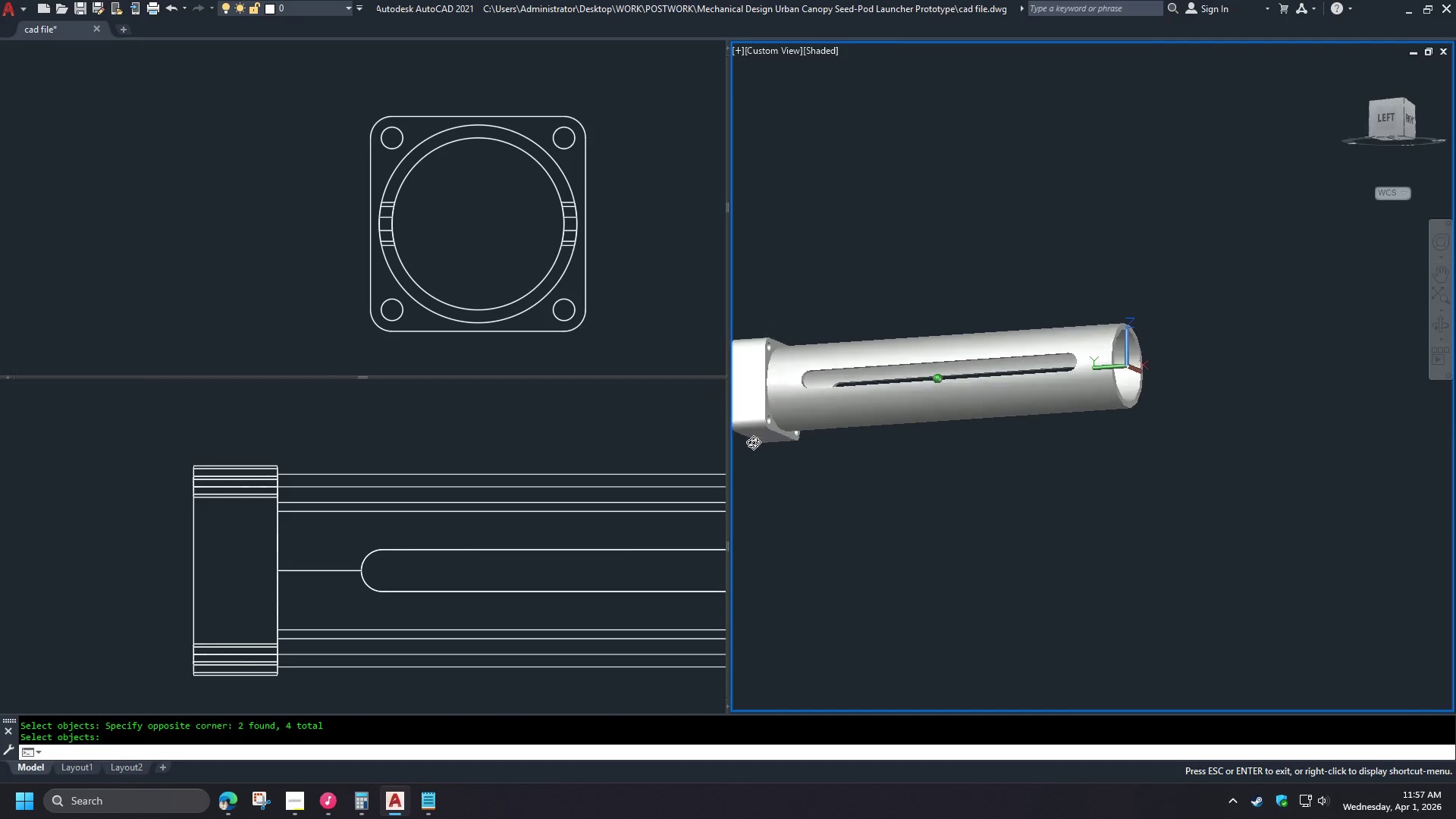 
hold_key(key=ShiftLeft, duration=1.5)
 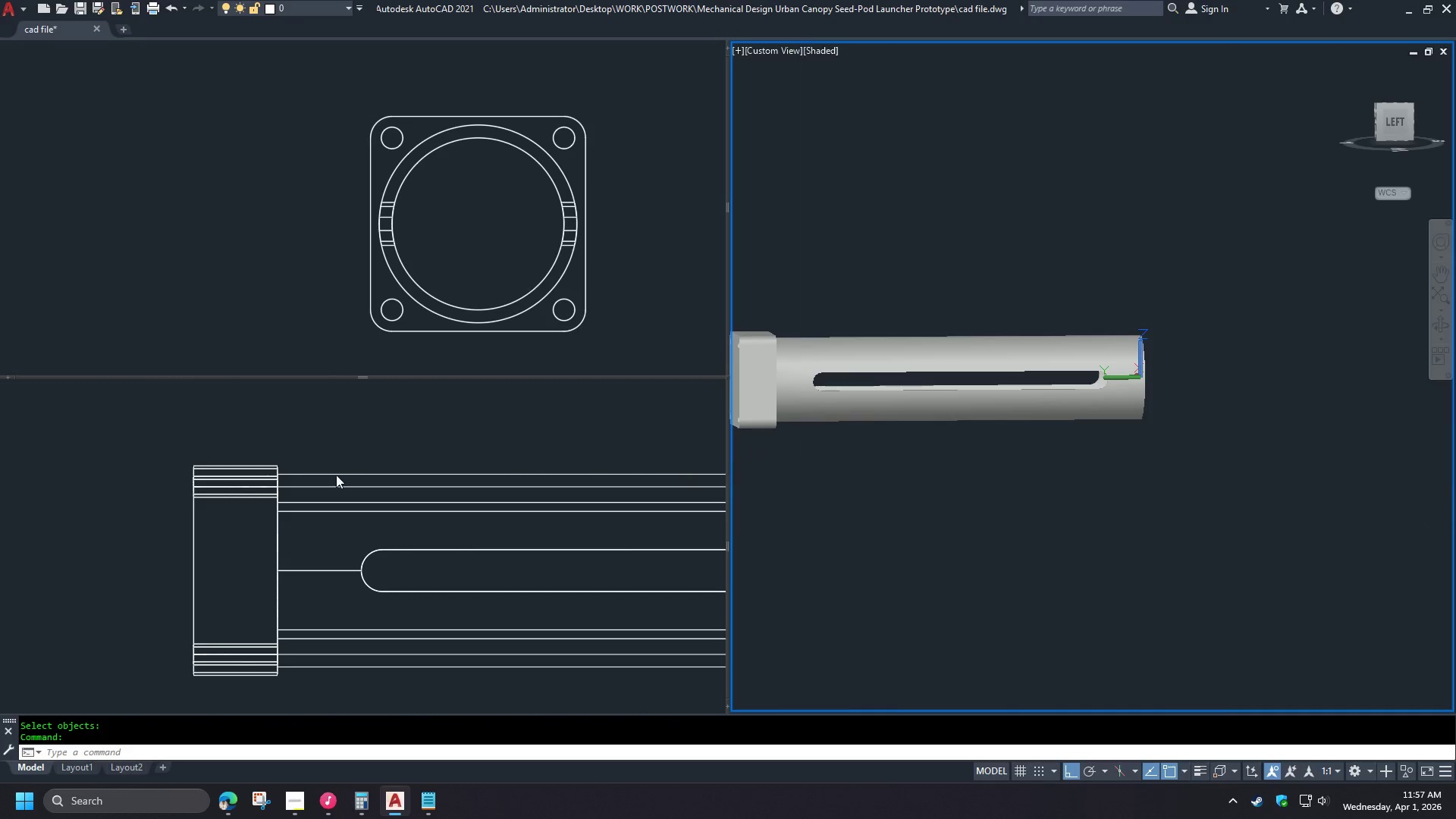 
hold_key(key=ShiftLeft, duration=0.33)
 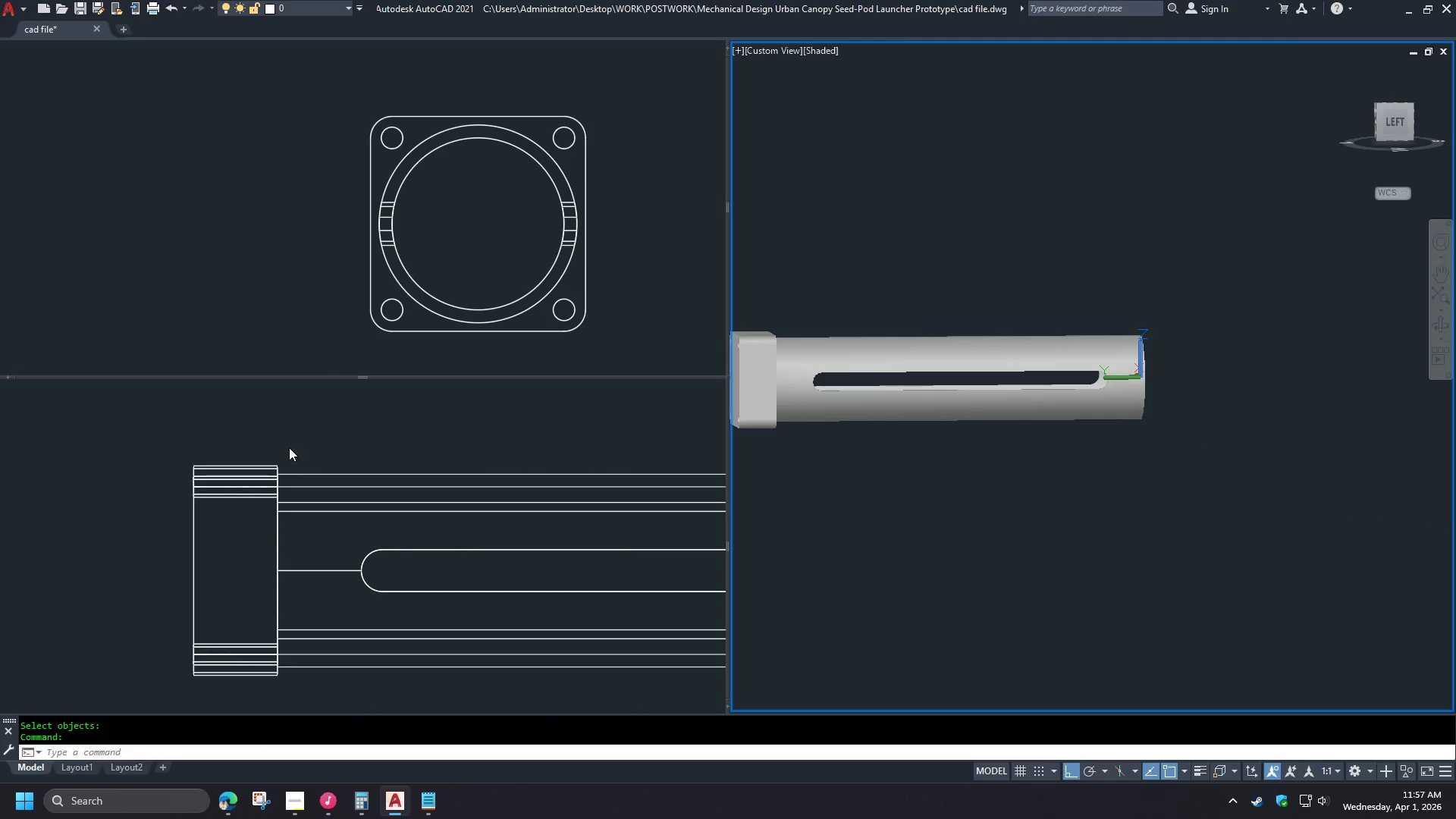 
left_click([286, 441])
 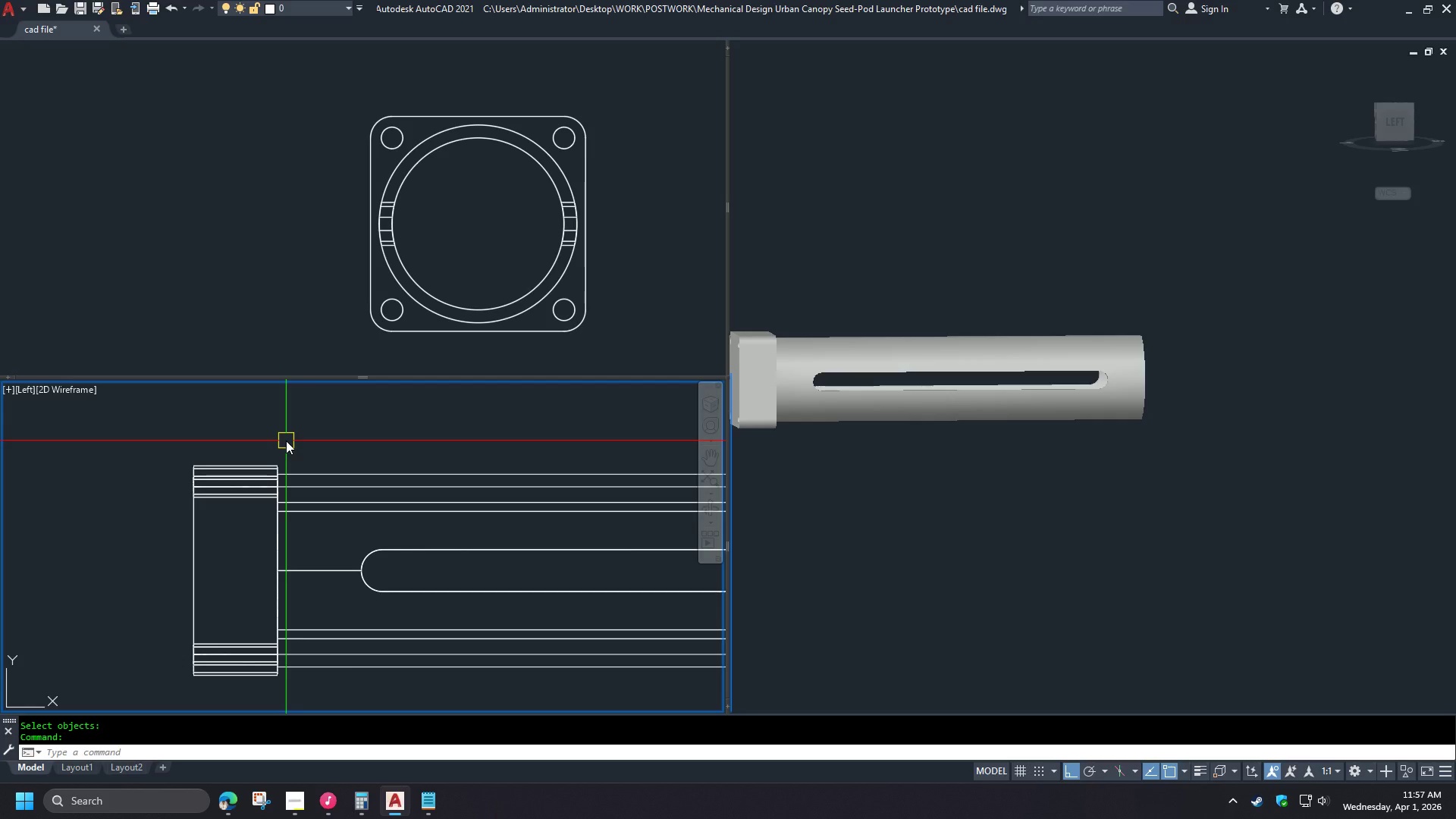 
type(dli )
 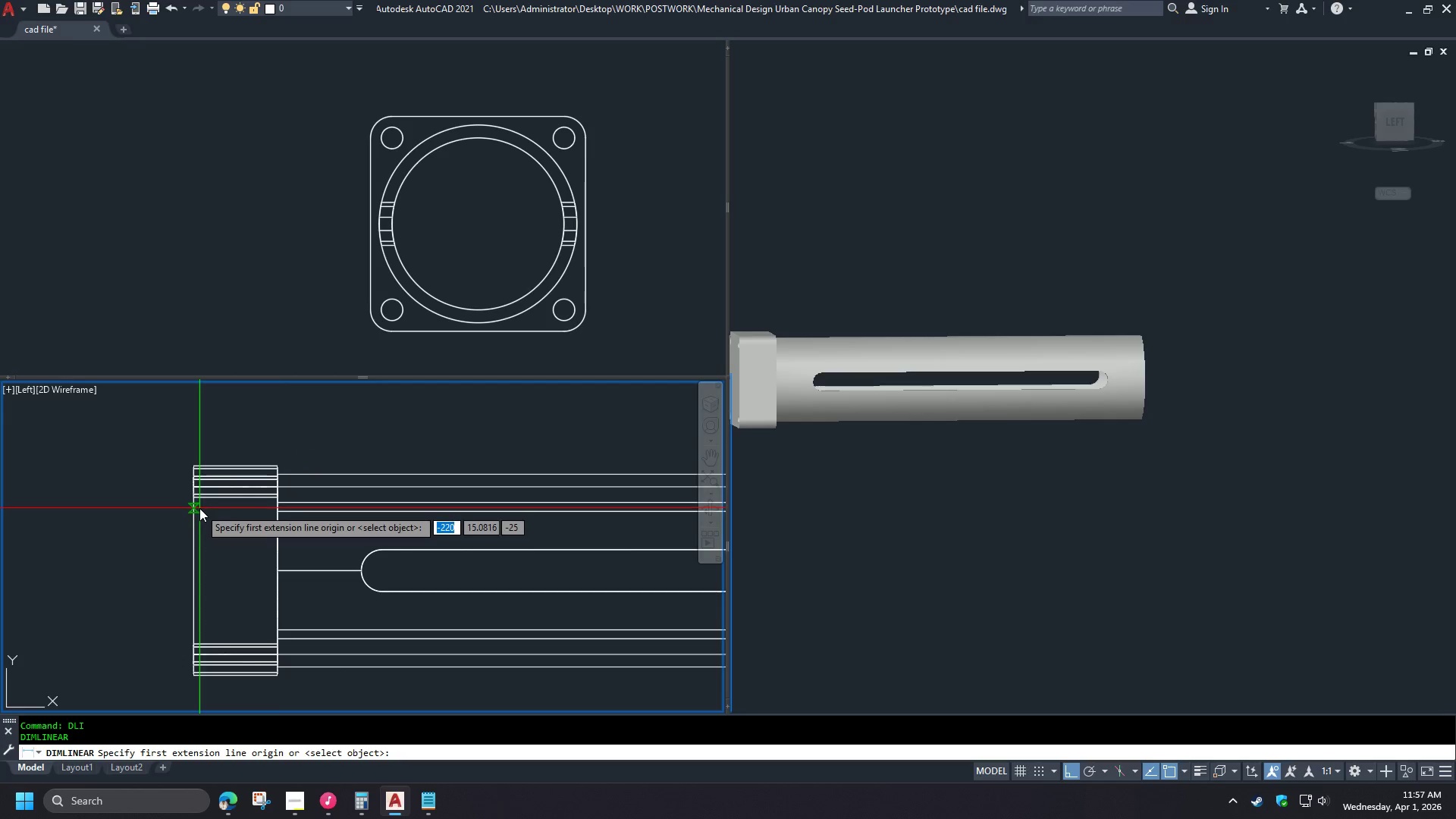 
left_click([199, 508])
 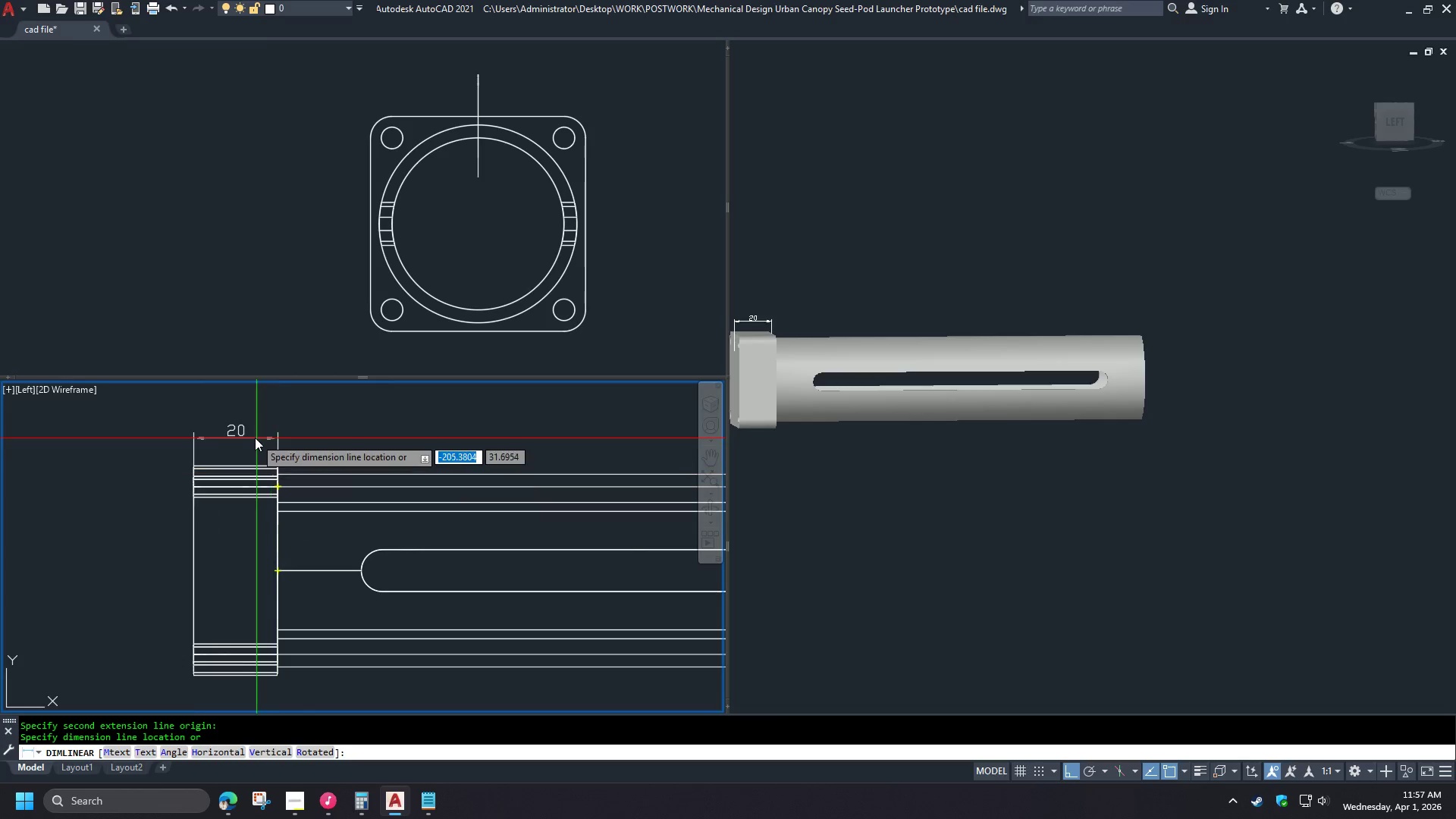 
key(Escape)
 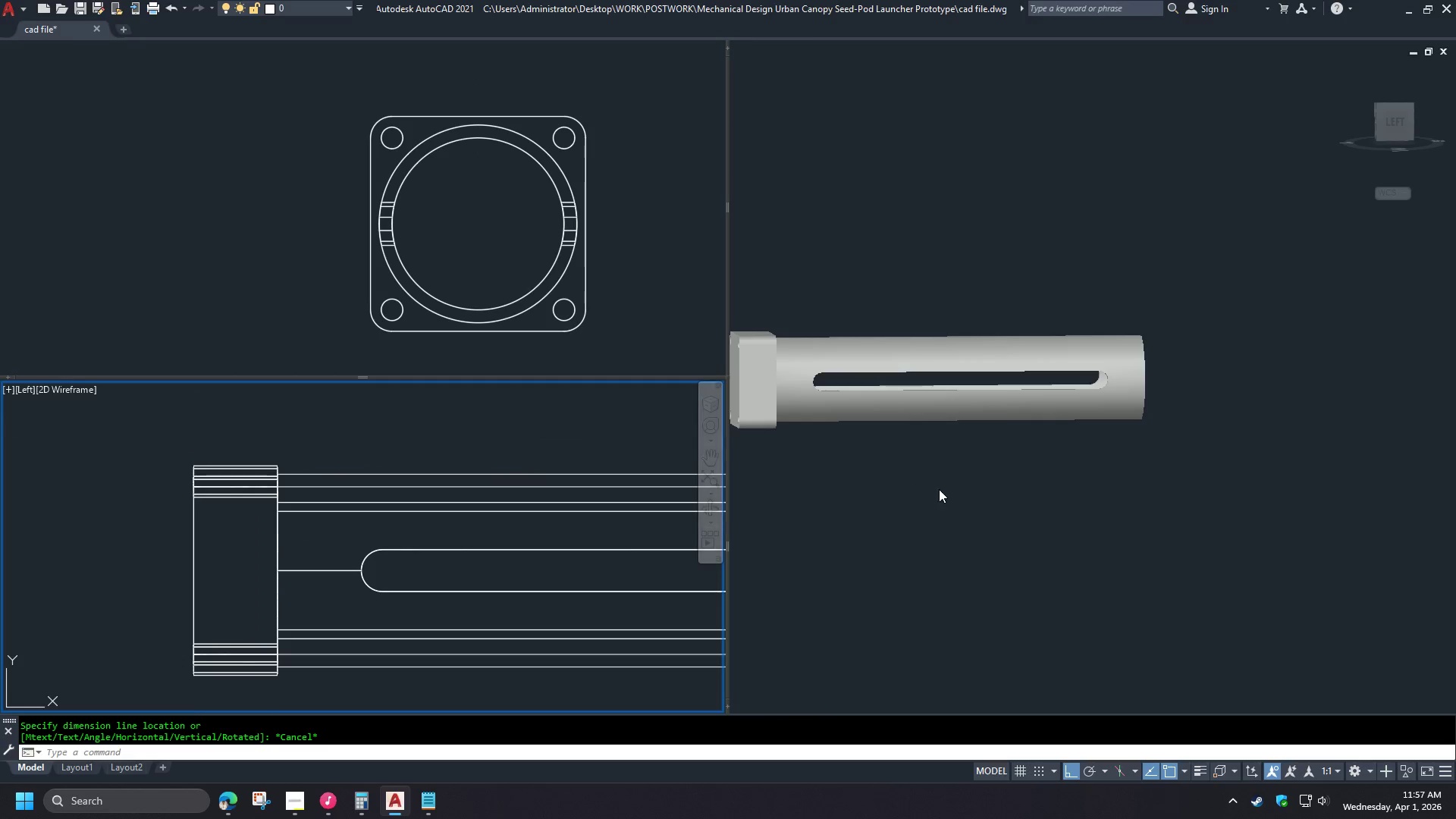 
left_click([934, 491])
 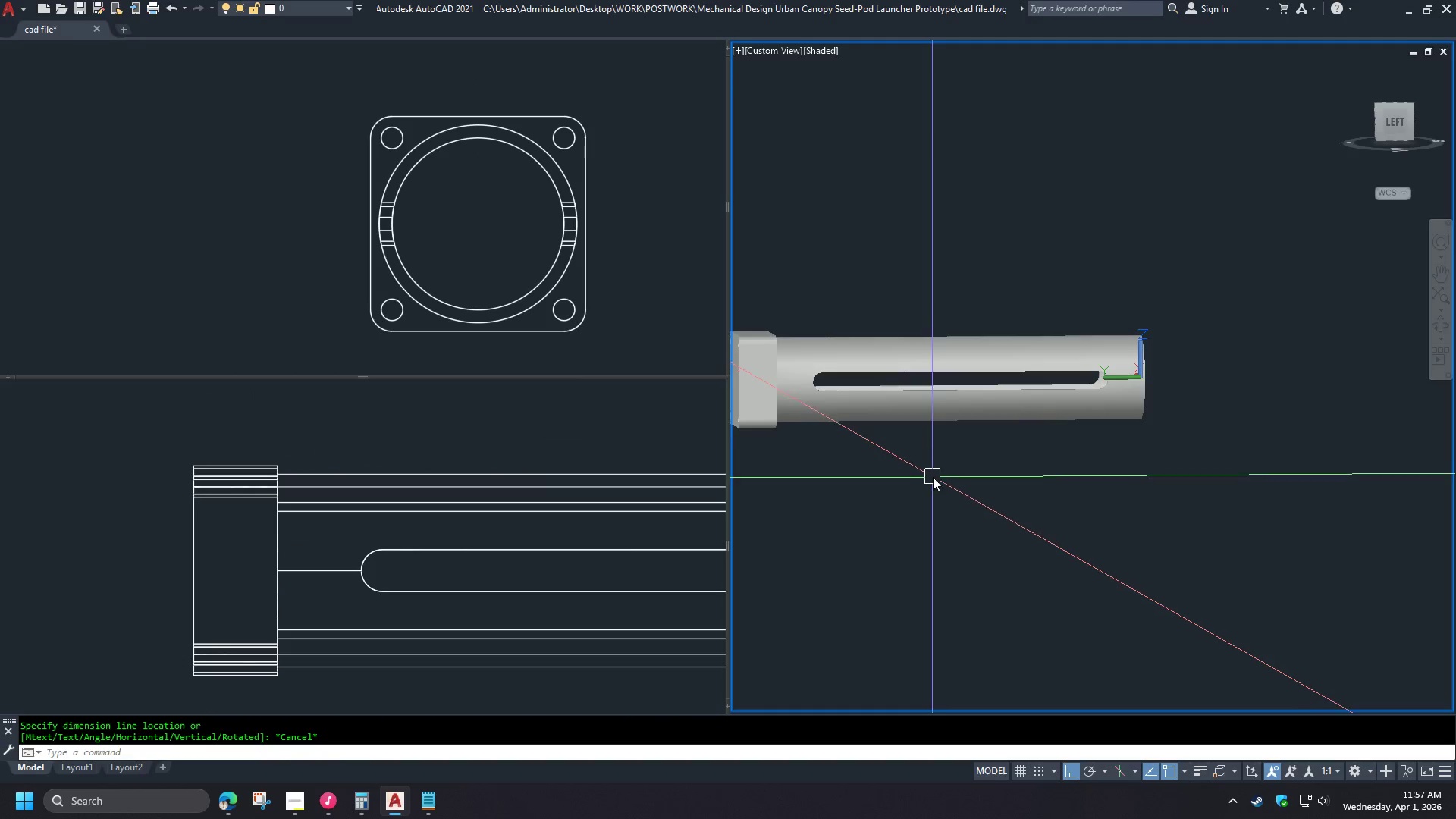 
hold_key(key=ShiftLeft, duration=1.5)
 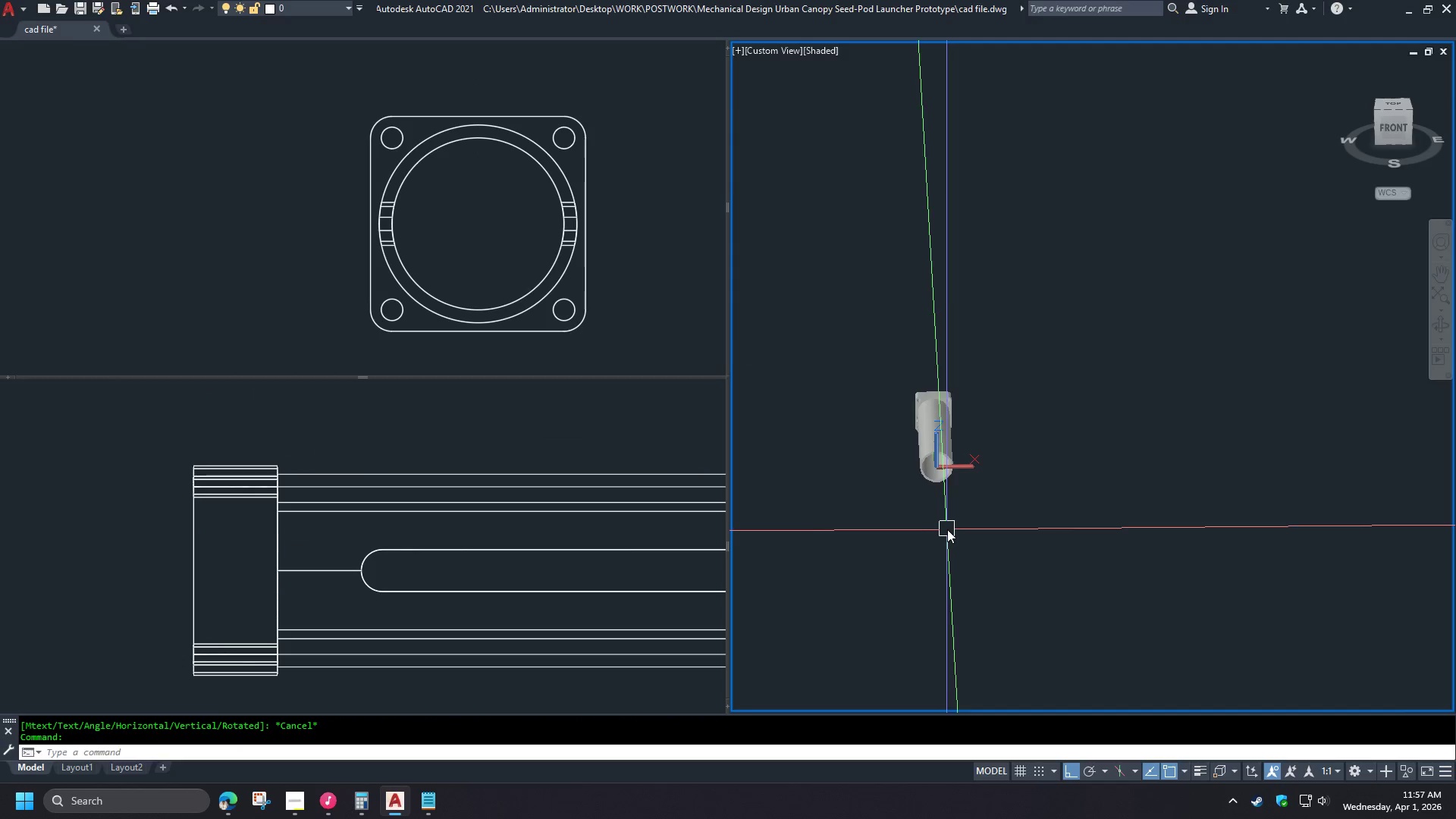 
scroll: coordinate [933, 475], scroll_direction: down, amount: 2.0
 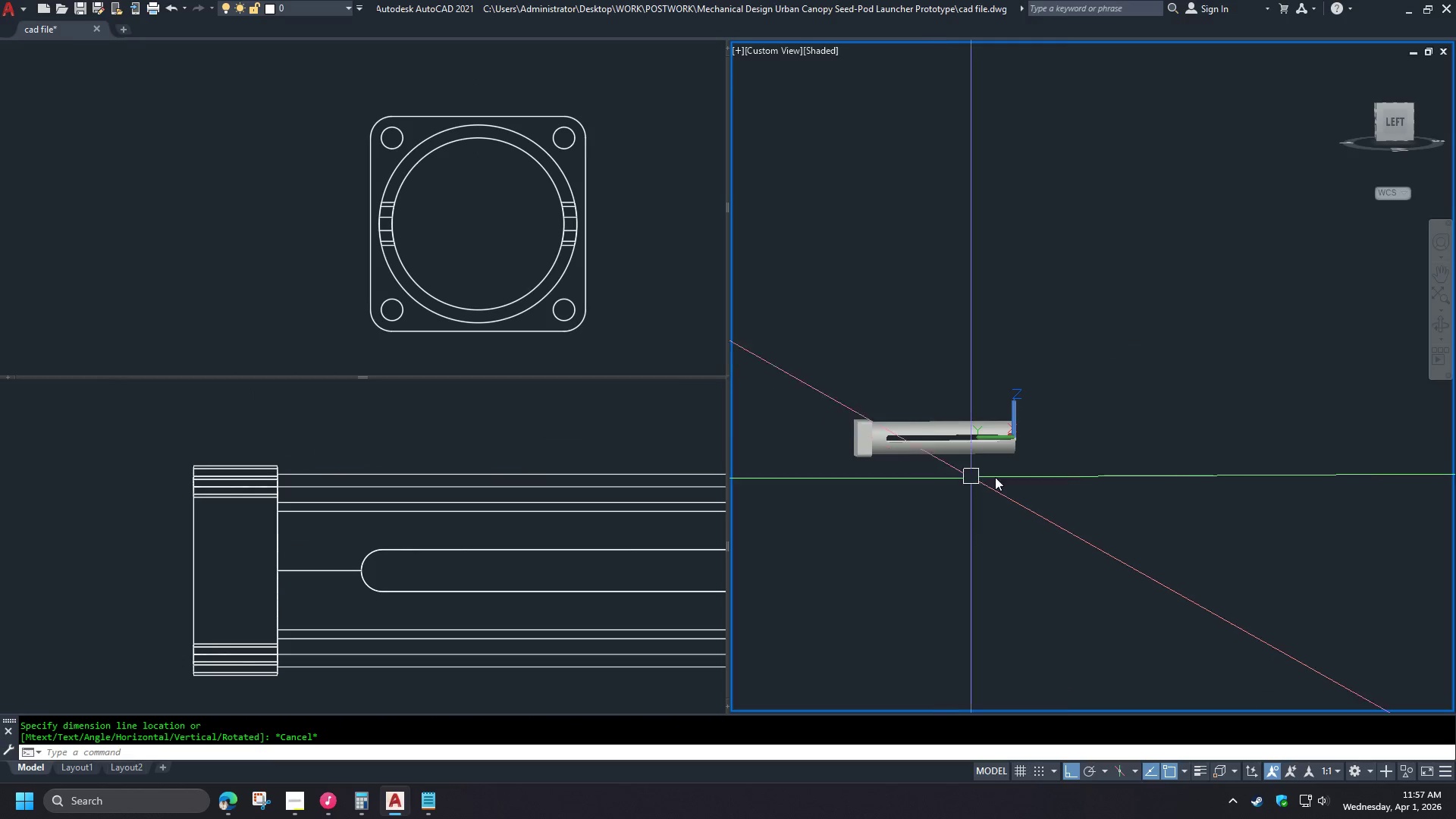 
hold_key(key=ShiftLeft, duration=0.47)
 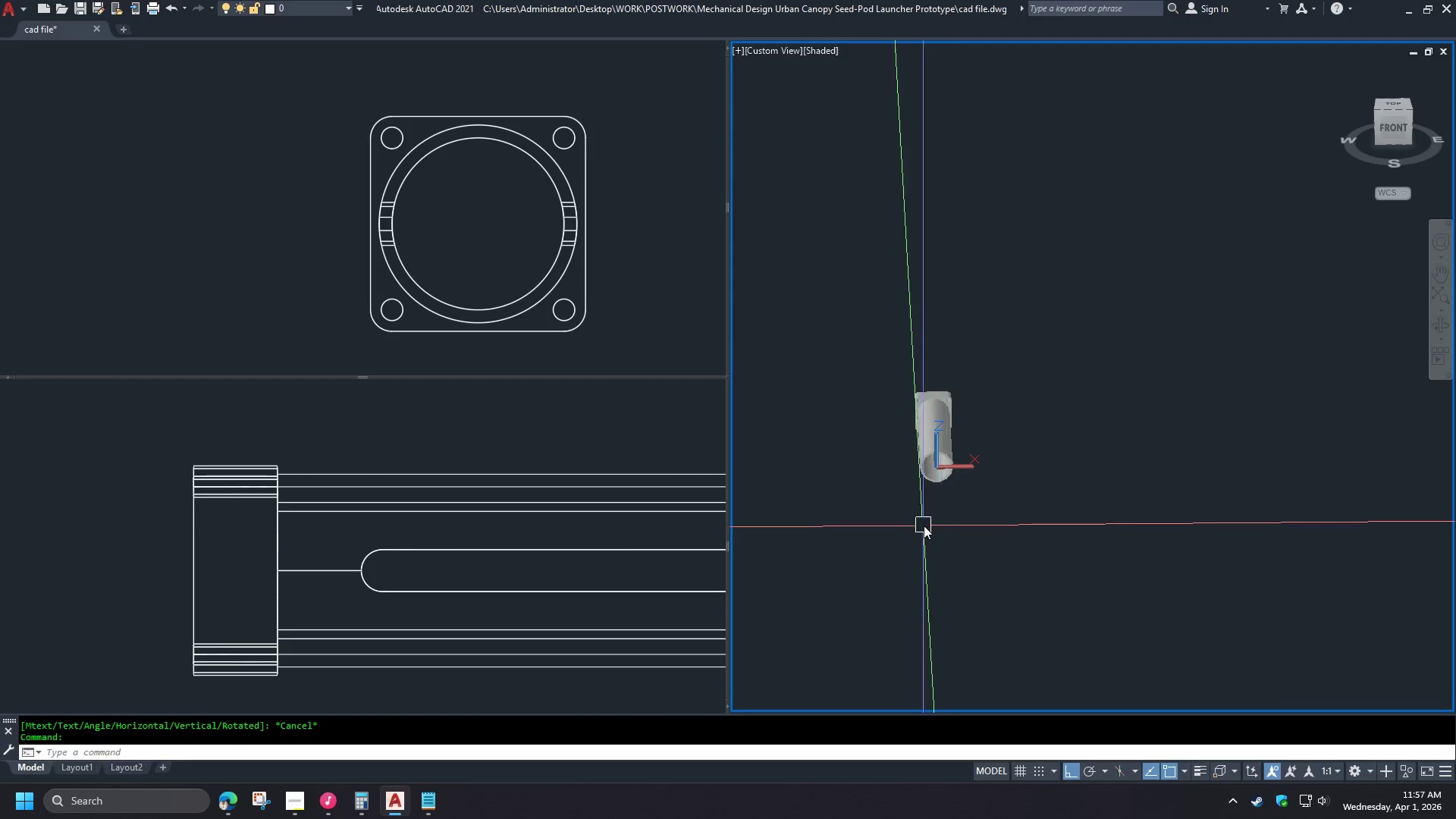 
hold_key(key=ShiftLeft, duration=1.5)
 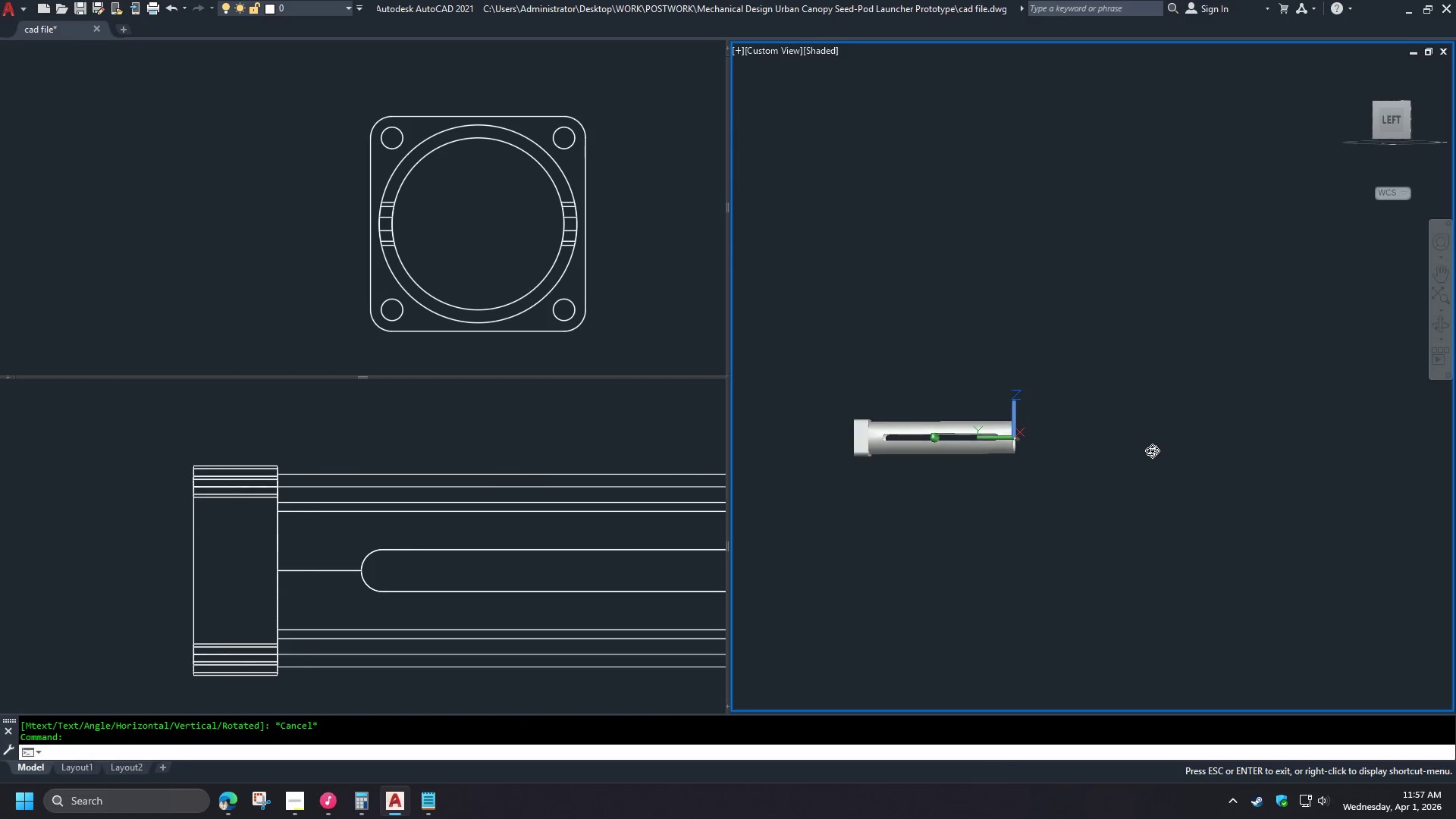 
key(Shift+ShiftLeft)
 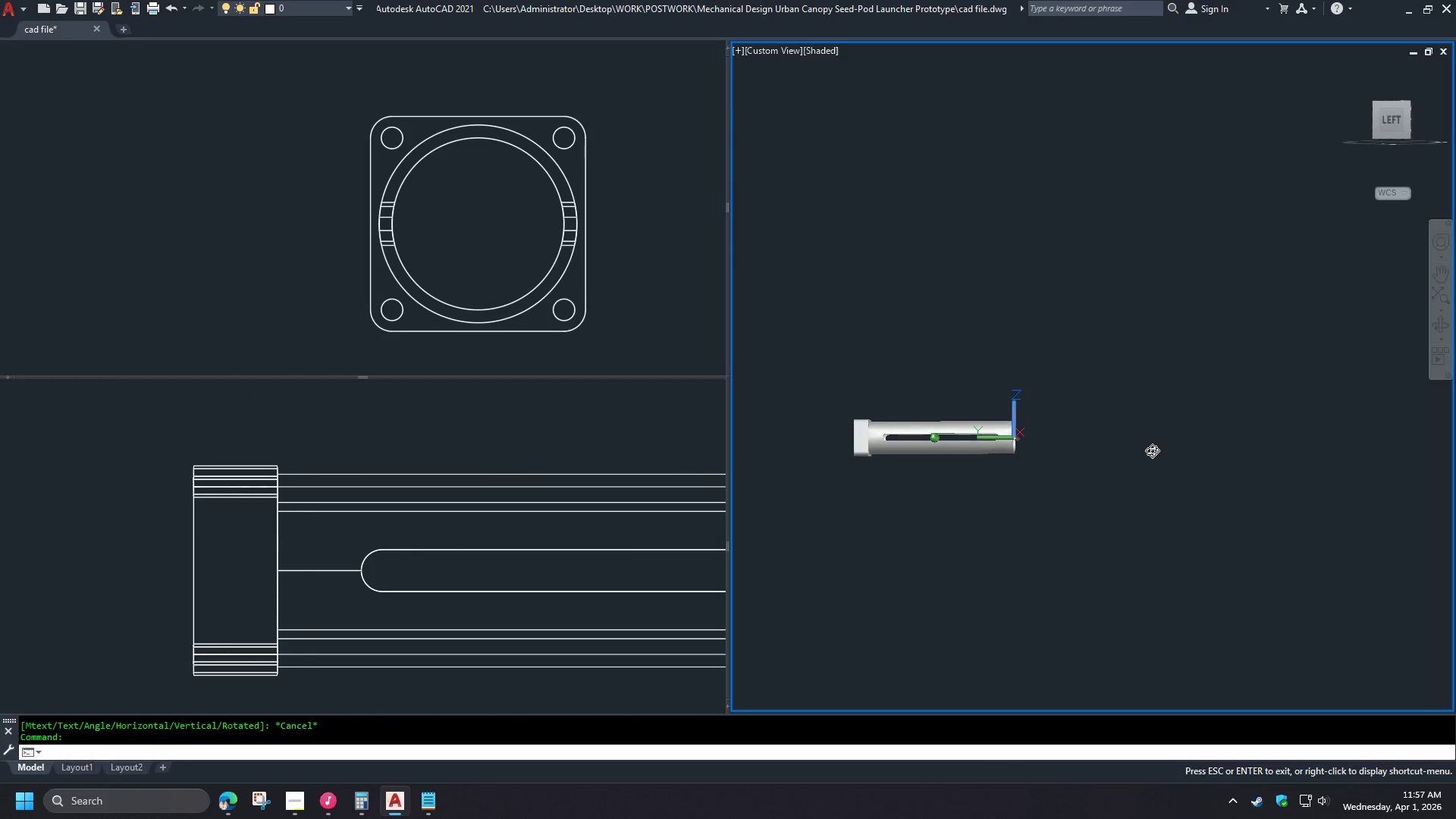 
key(Shift+ShiftLeft)
 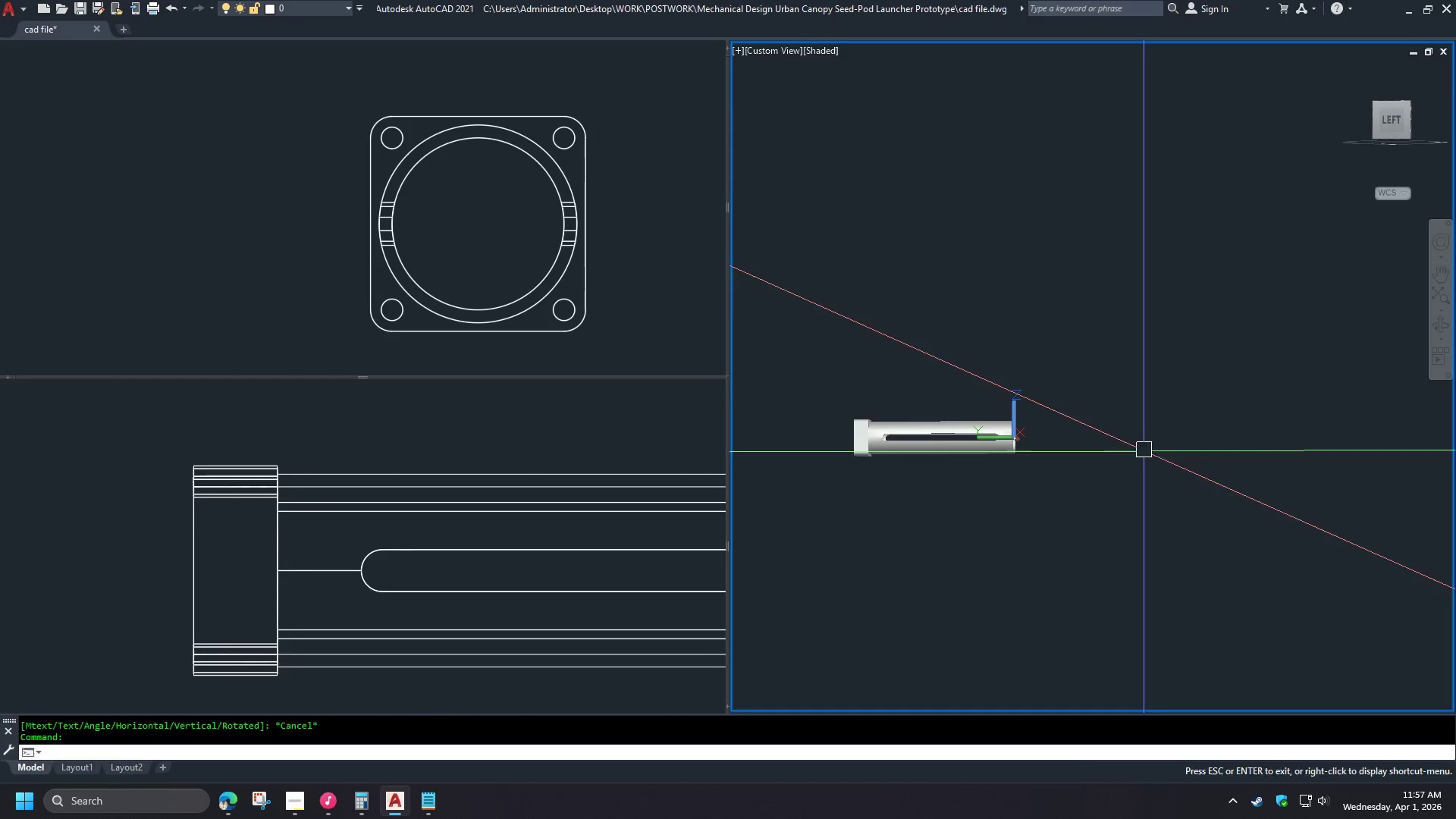 
key(Shift+ShiftLeft)
 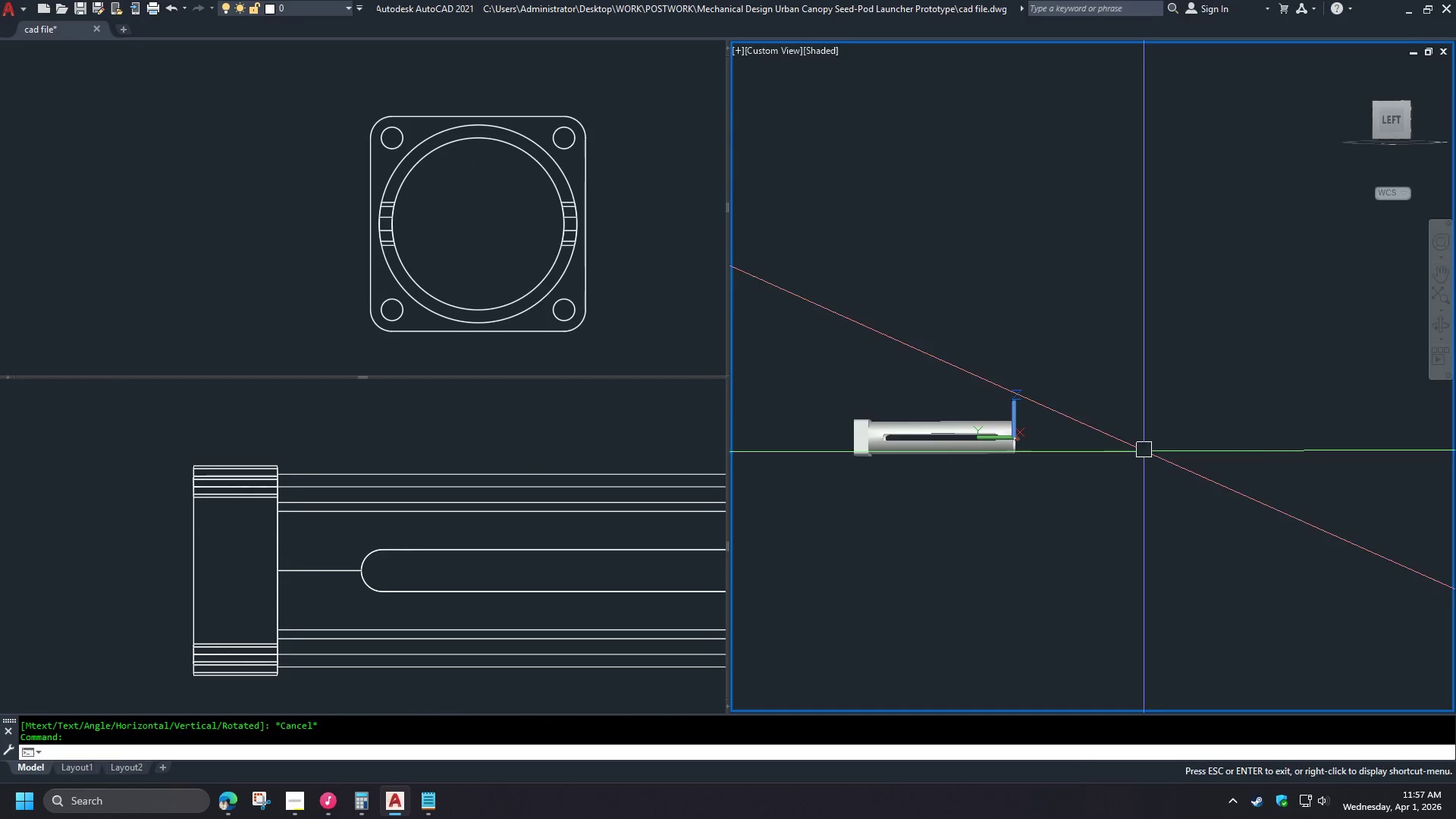 
key(Shift+ShiftLeft)
 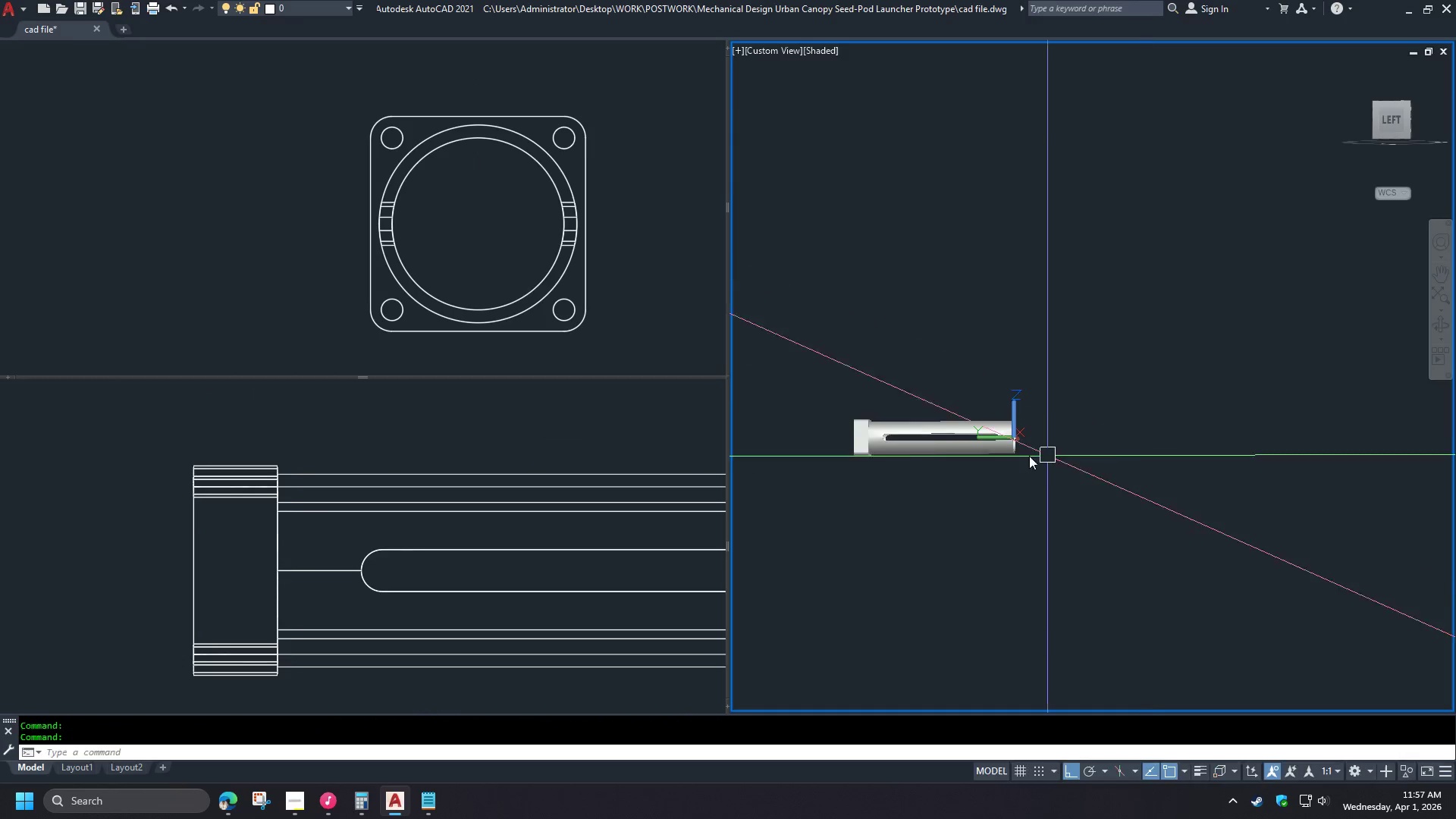 
key(Shift+ShiftLeft)
 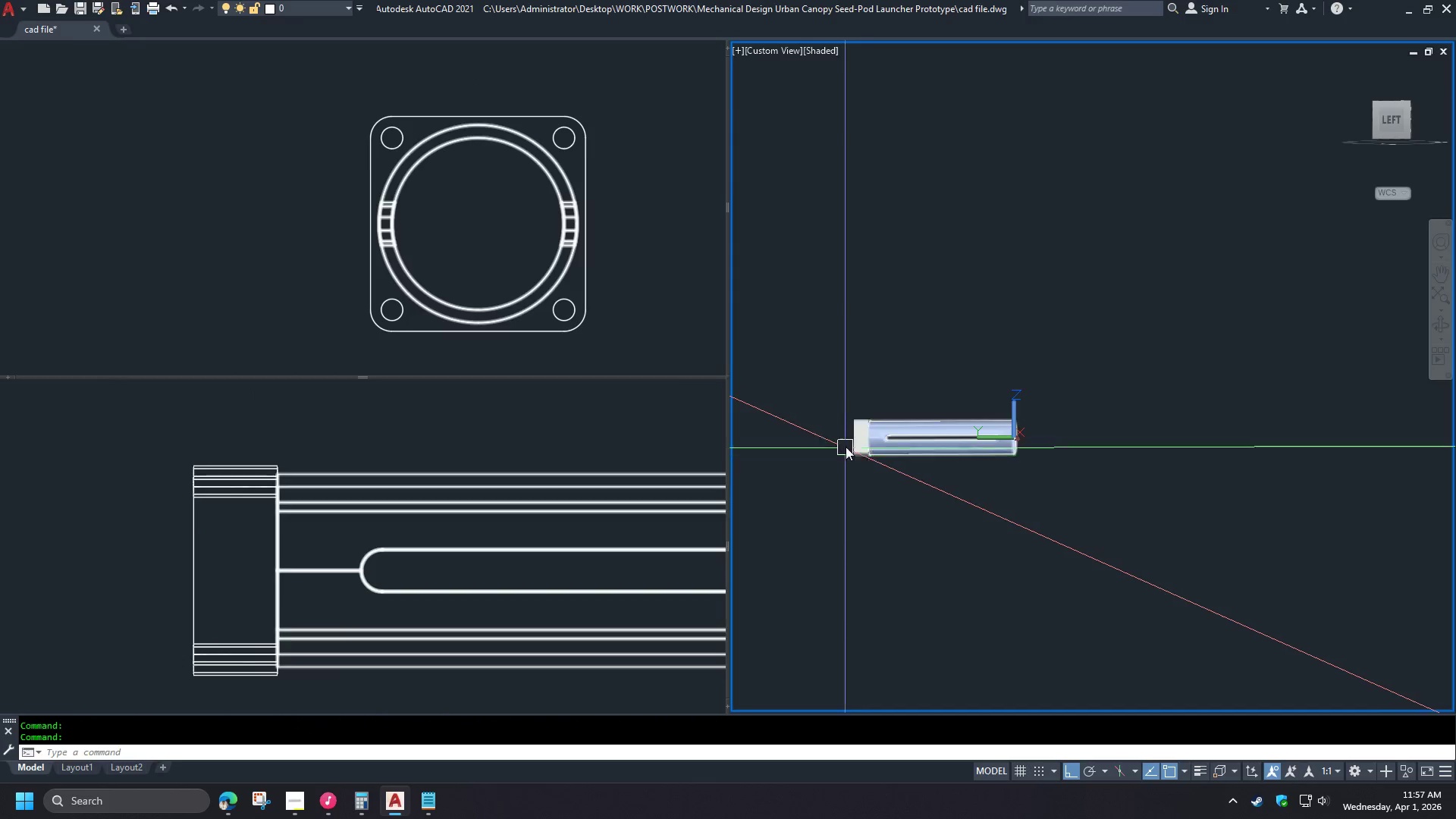 
hold_key(key=ShiftLeft, duration=1.51)
 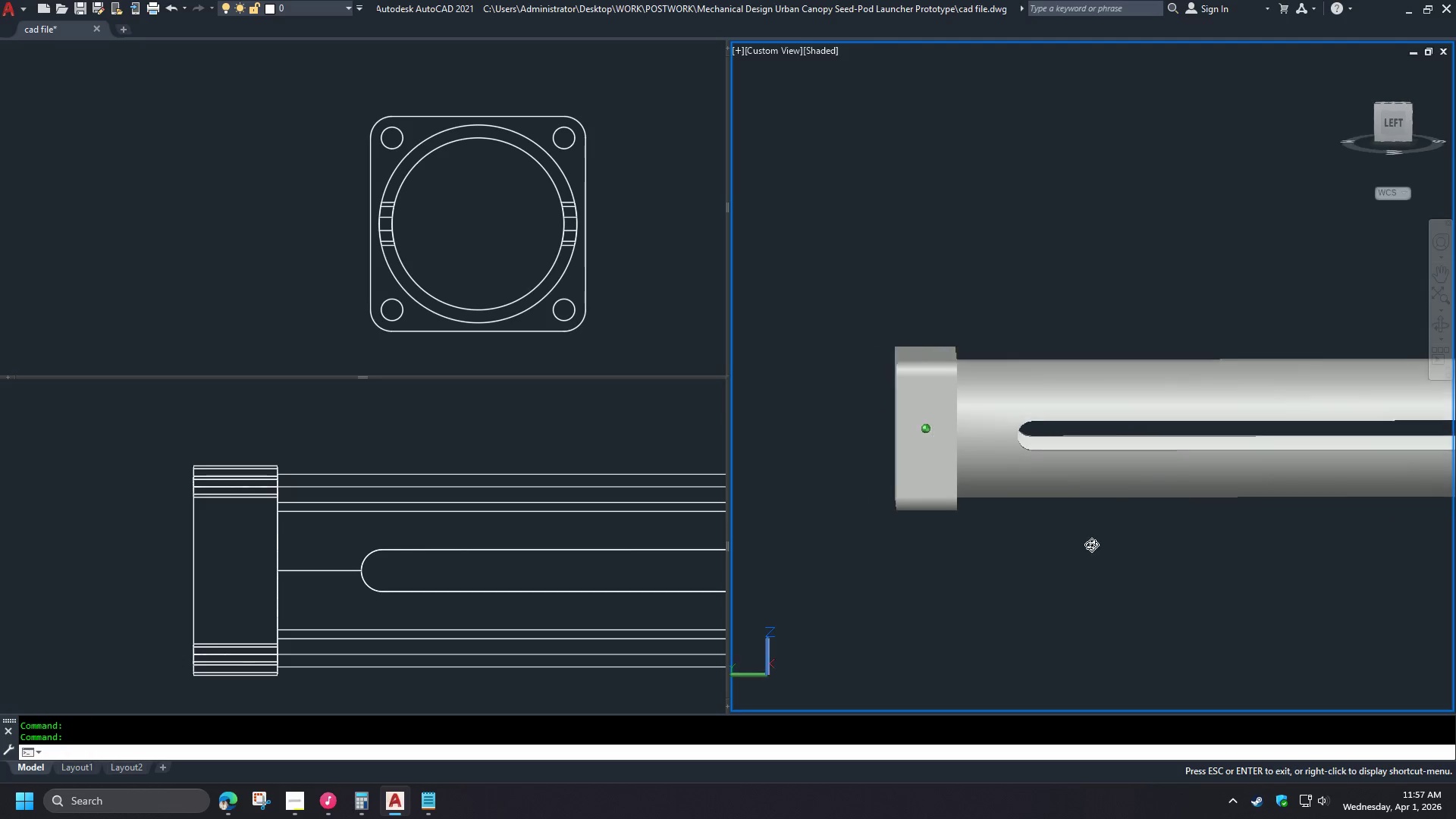 
scroll: coordinate [842, 441], scroll_direction: up, amount: 4.0
 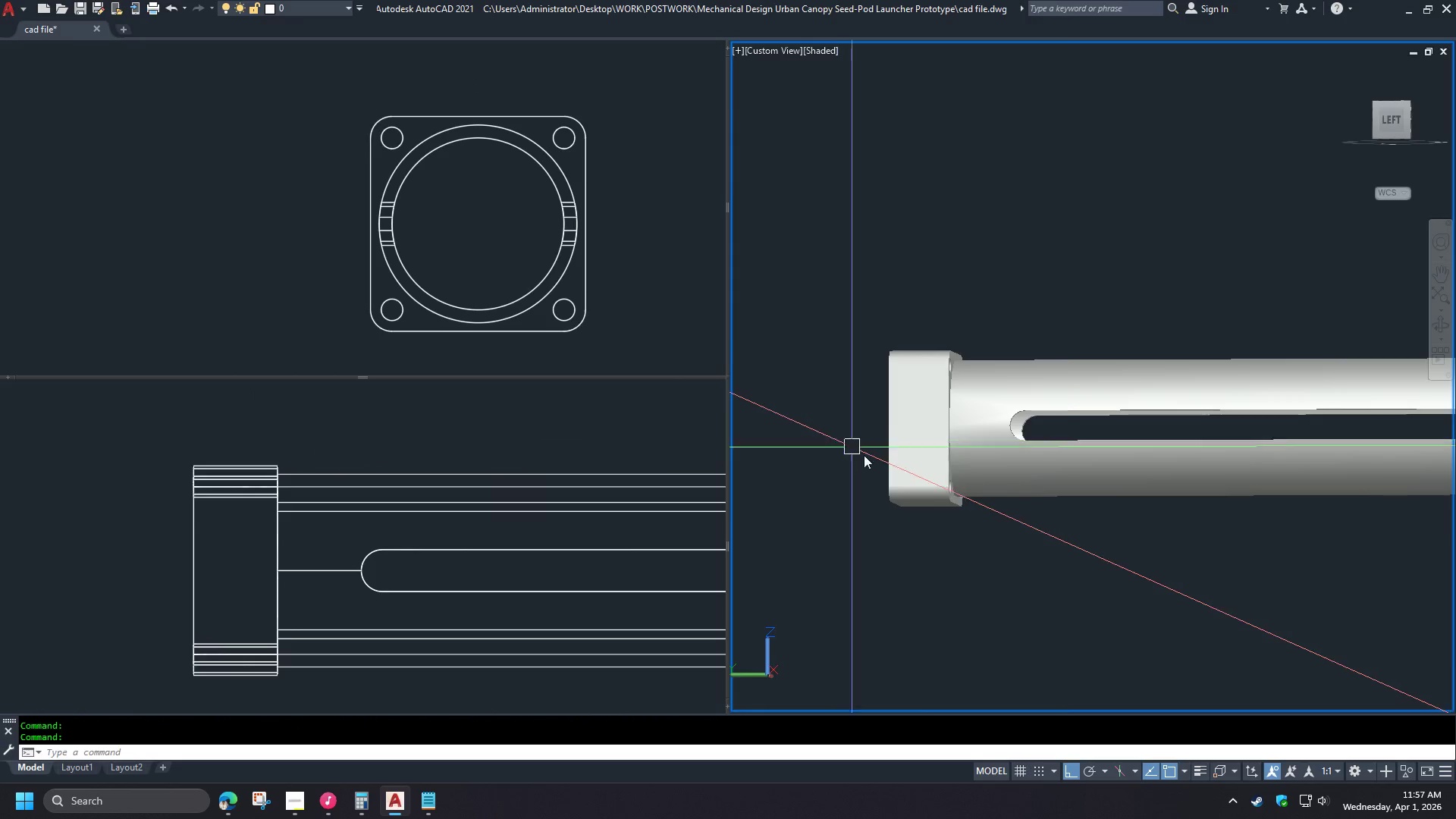 
hold_key(key=ShiftLeft, duration=1.52)
 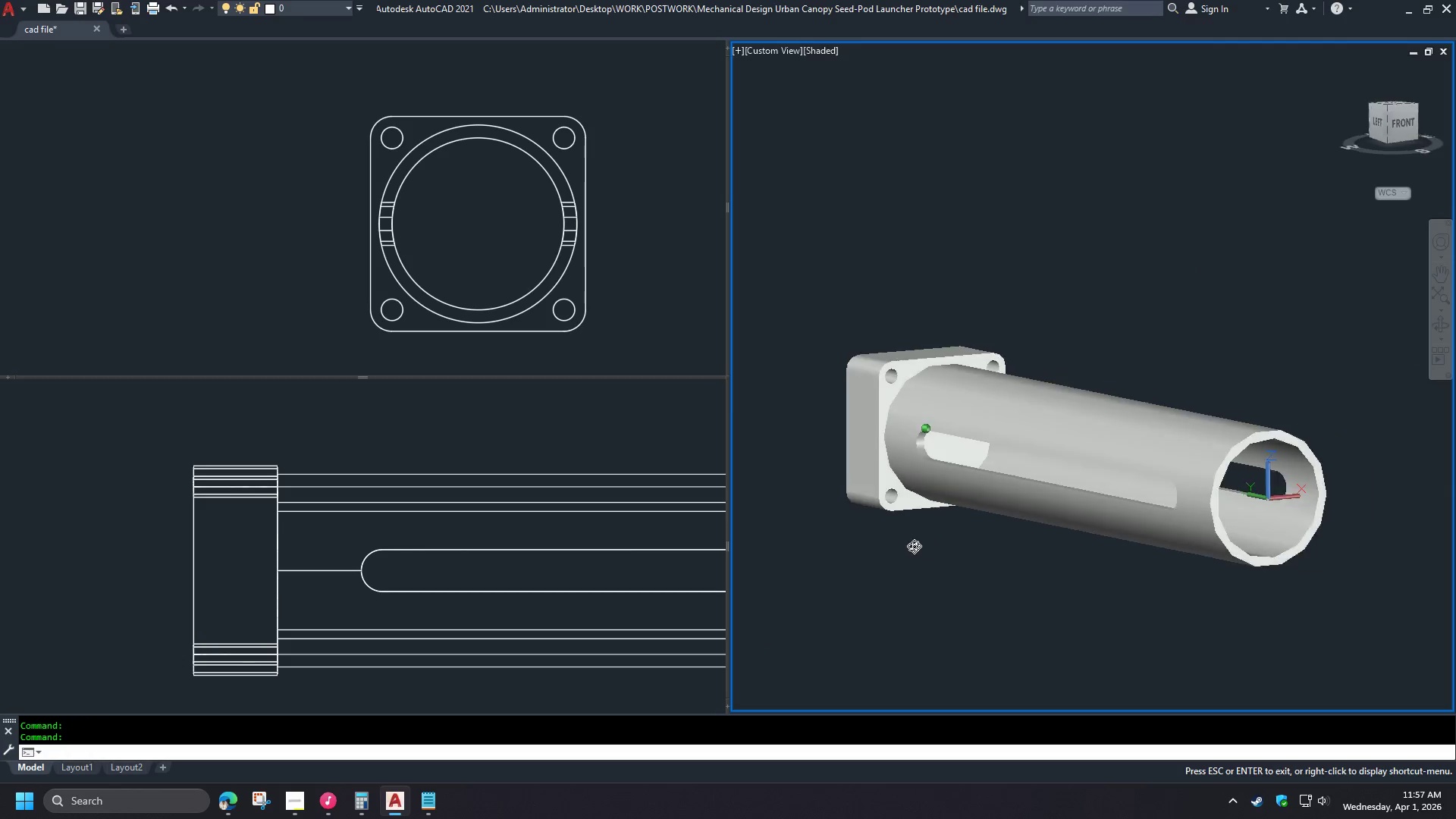 
hold_key(key=ShiftLeft, duration=0.94)
 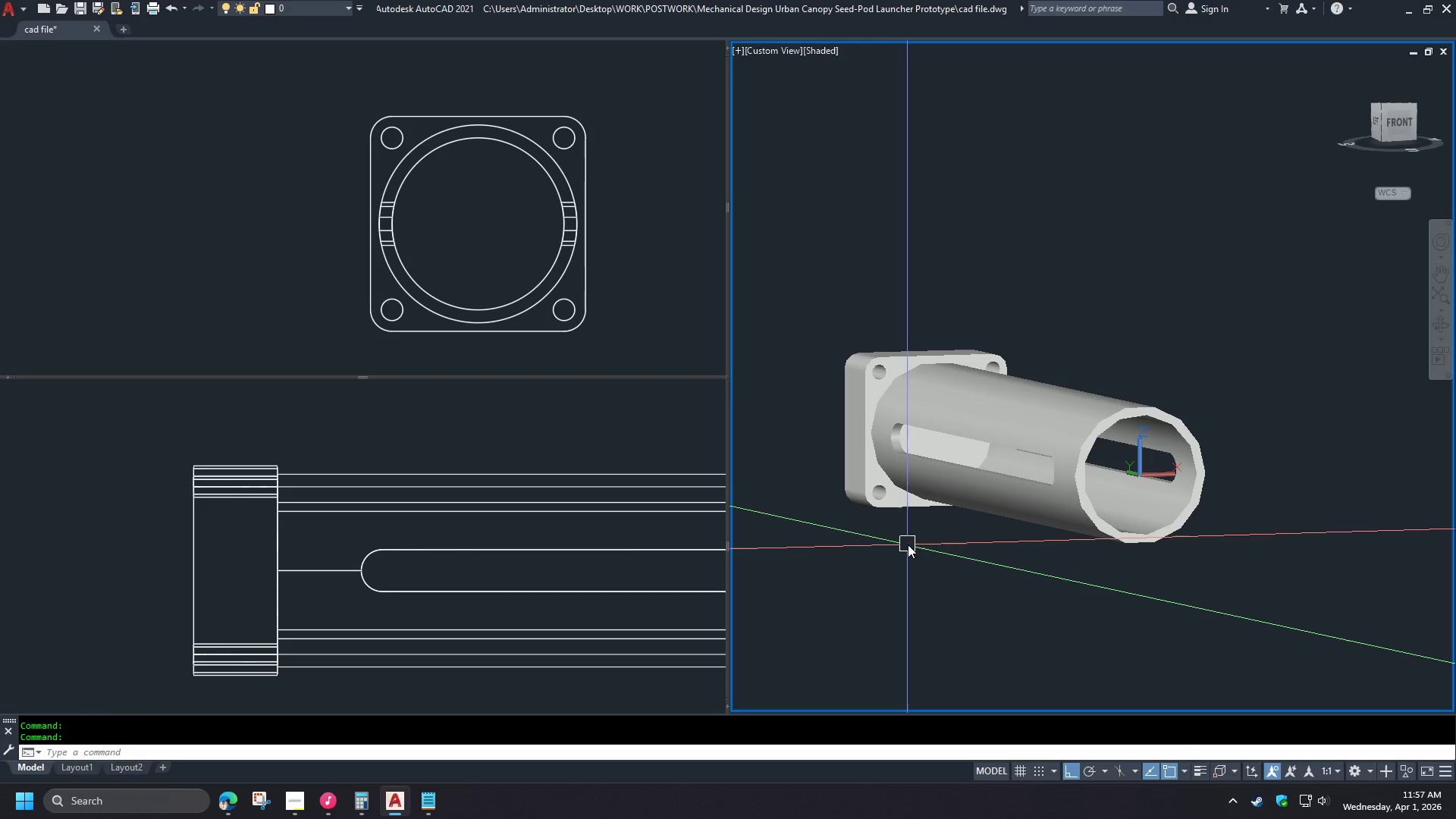 
hold_key(key=ShiftLeft, duration=1.52)
 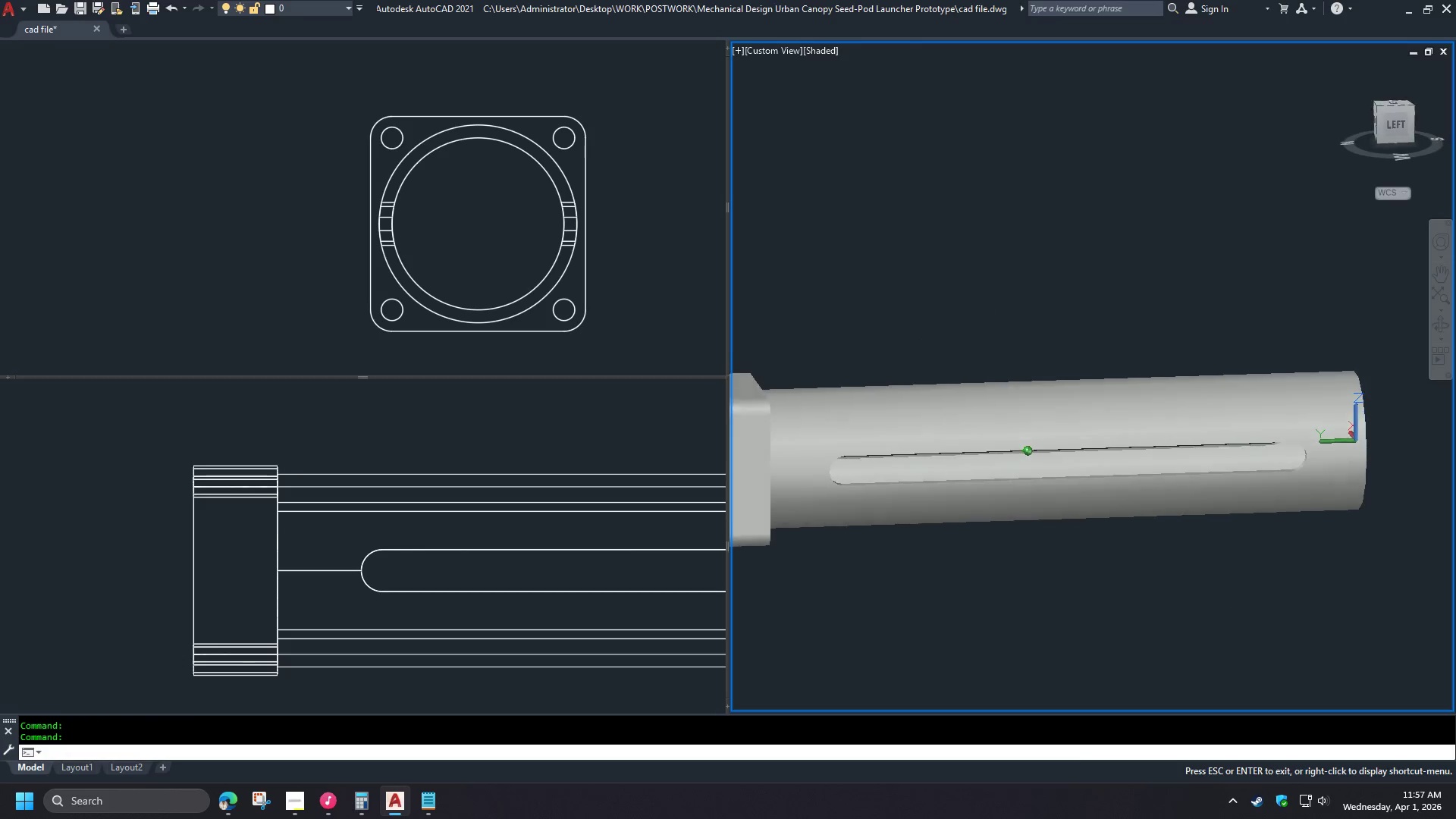 
hold_key(key=ShiftLeft, duration=0.56)
 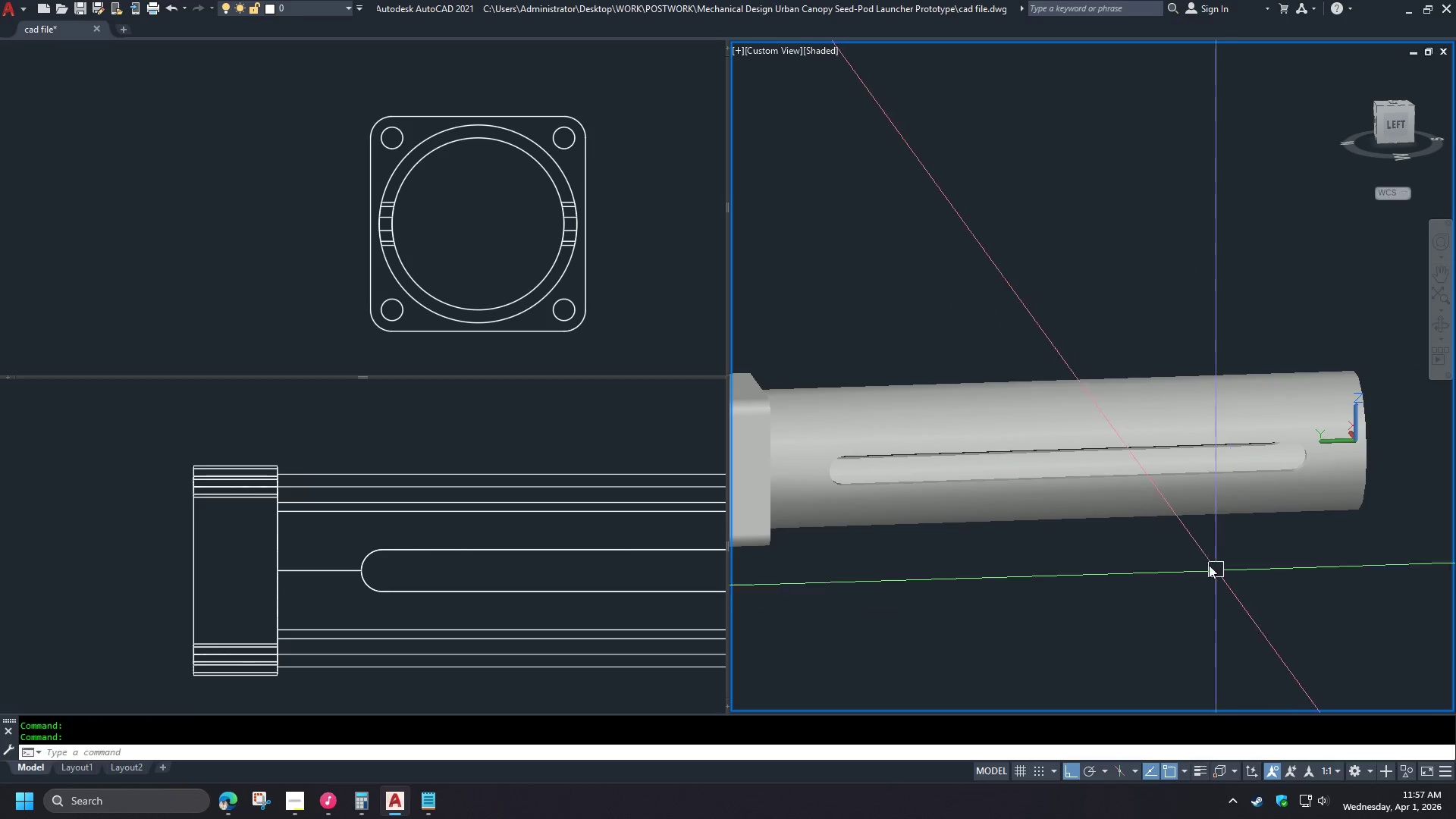 
scroll: coordinate [1194, 557], scroll_direction: down, amount: 1.0
 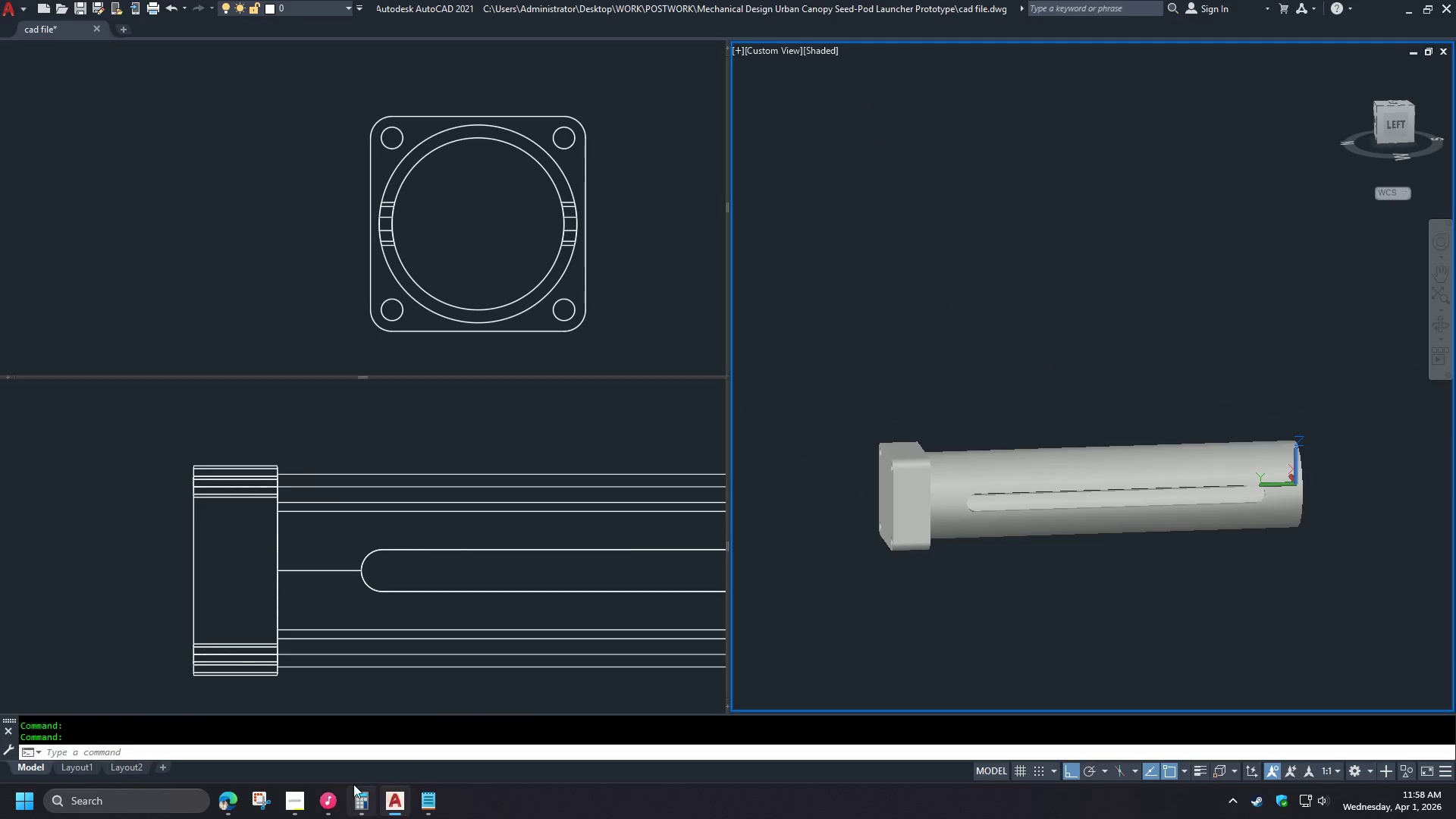 
left_click([297, 806])